 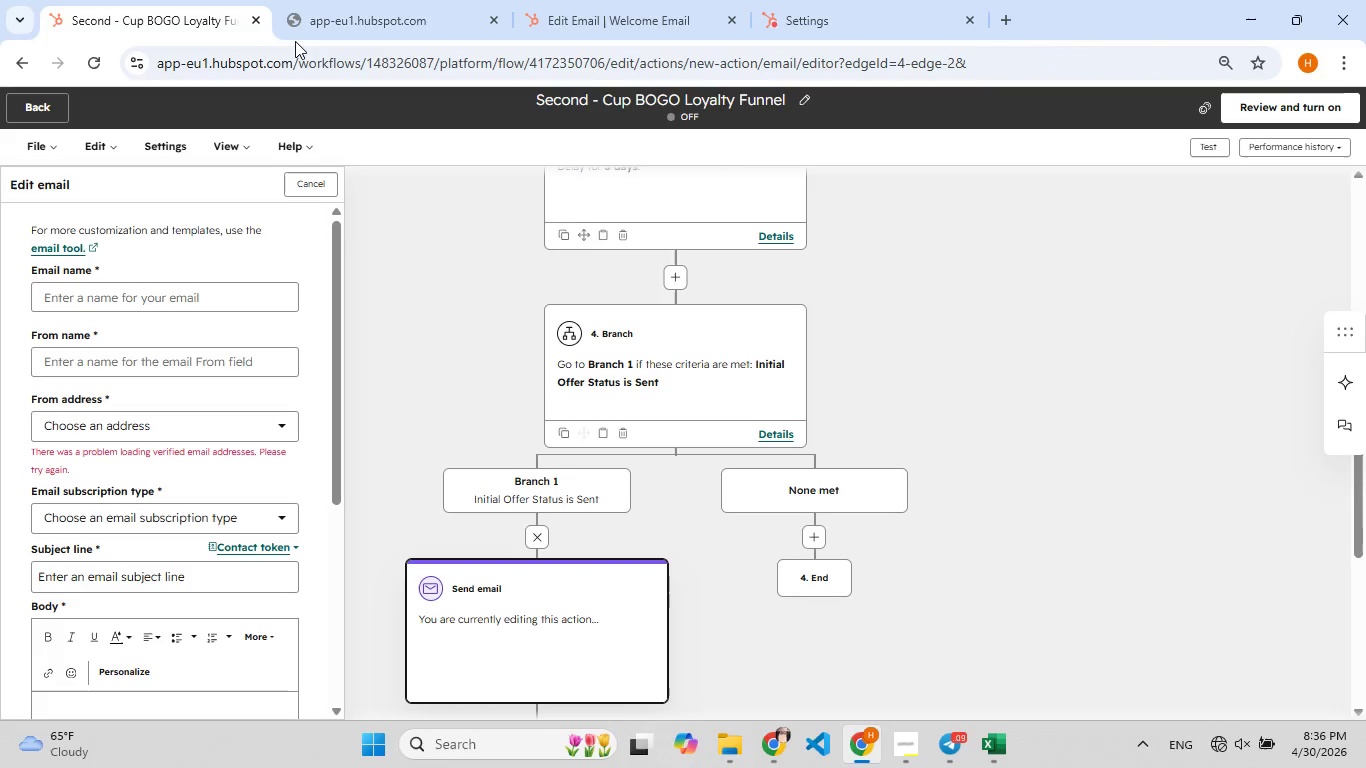 
left_click([335, 23])
 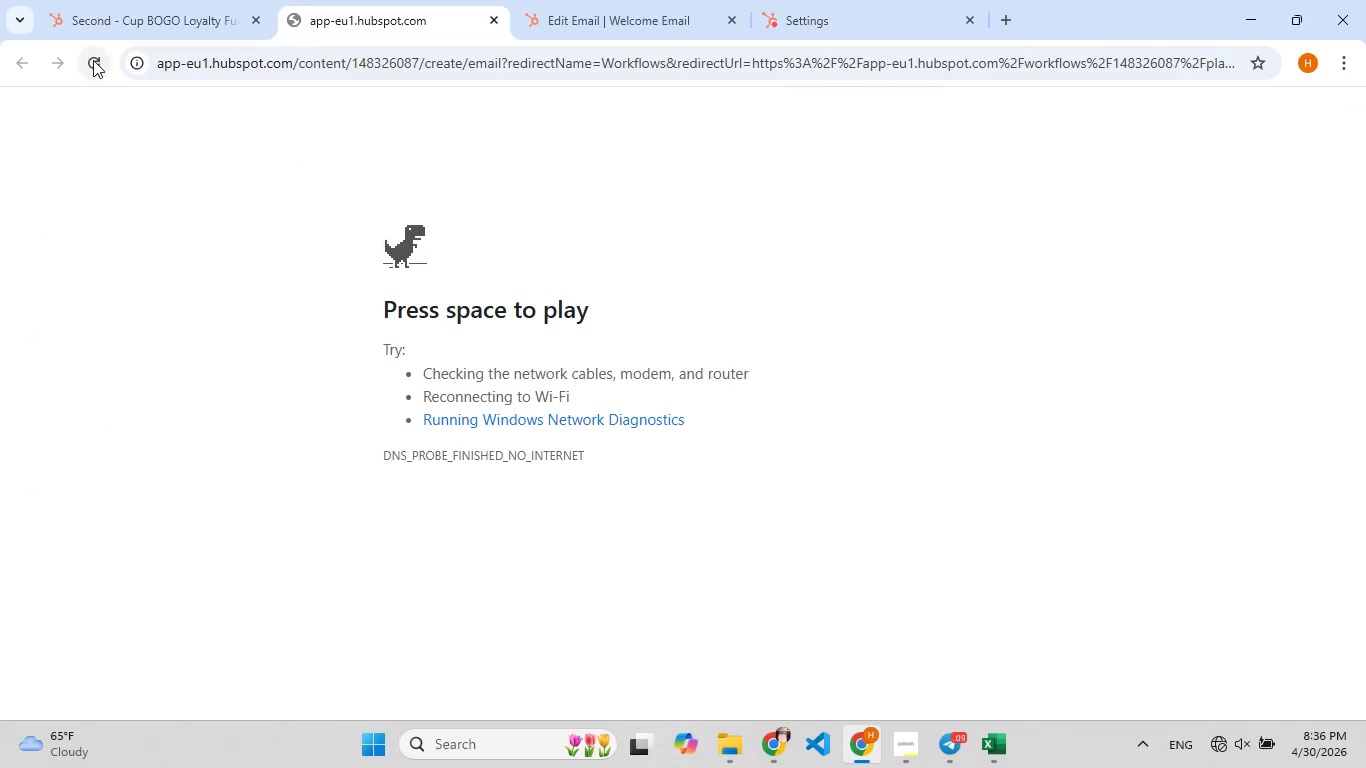 
left_click([96, 61])
 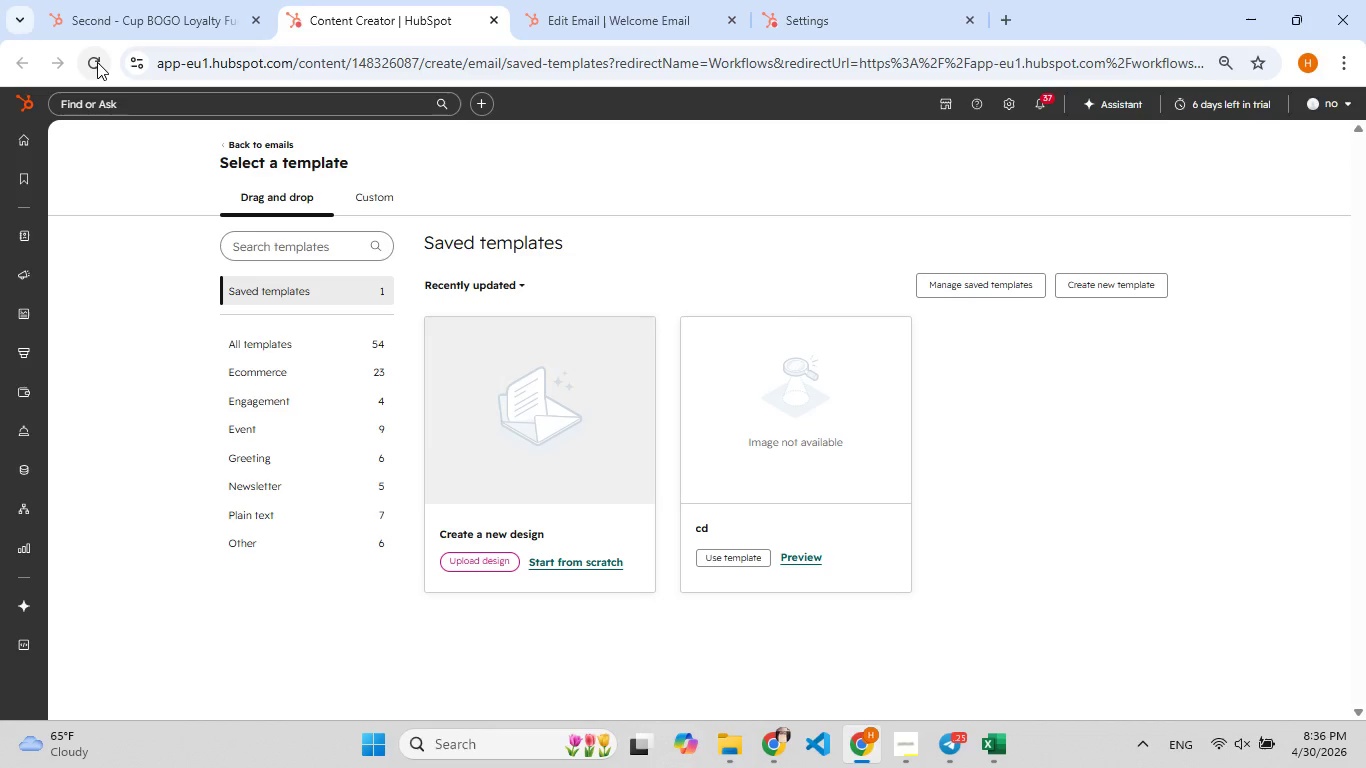 
wait(26.95)
 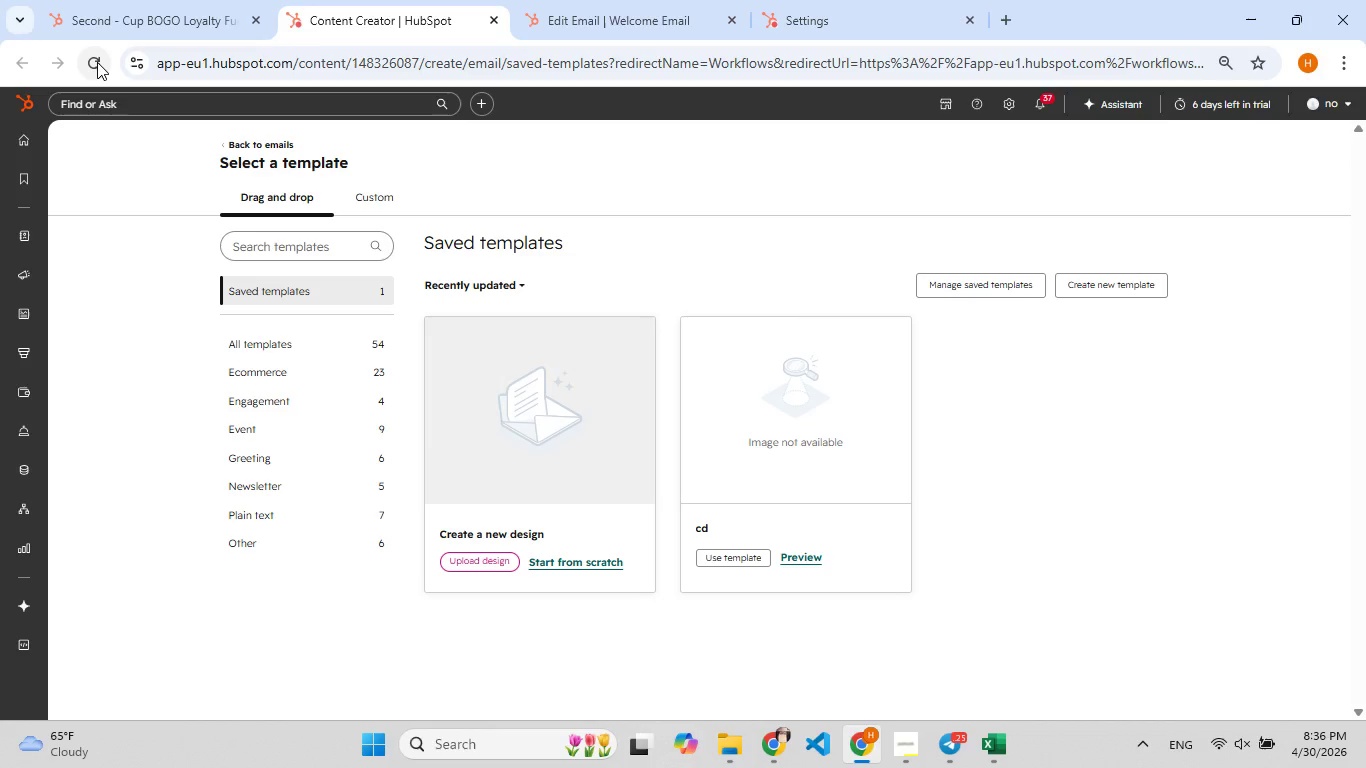 
left_click([593, 562])
 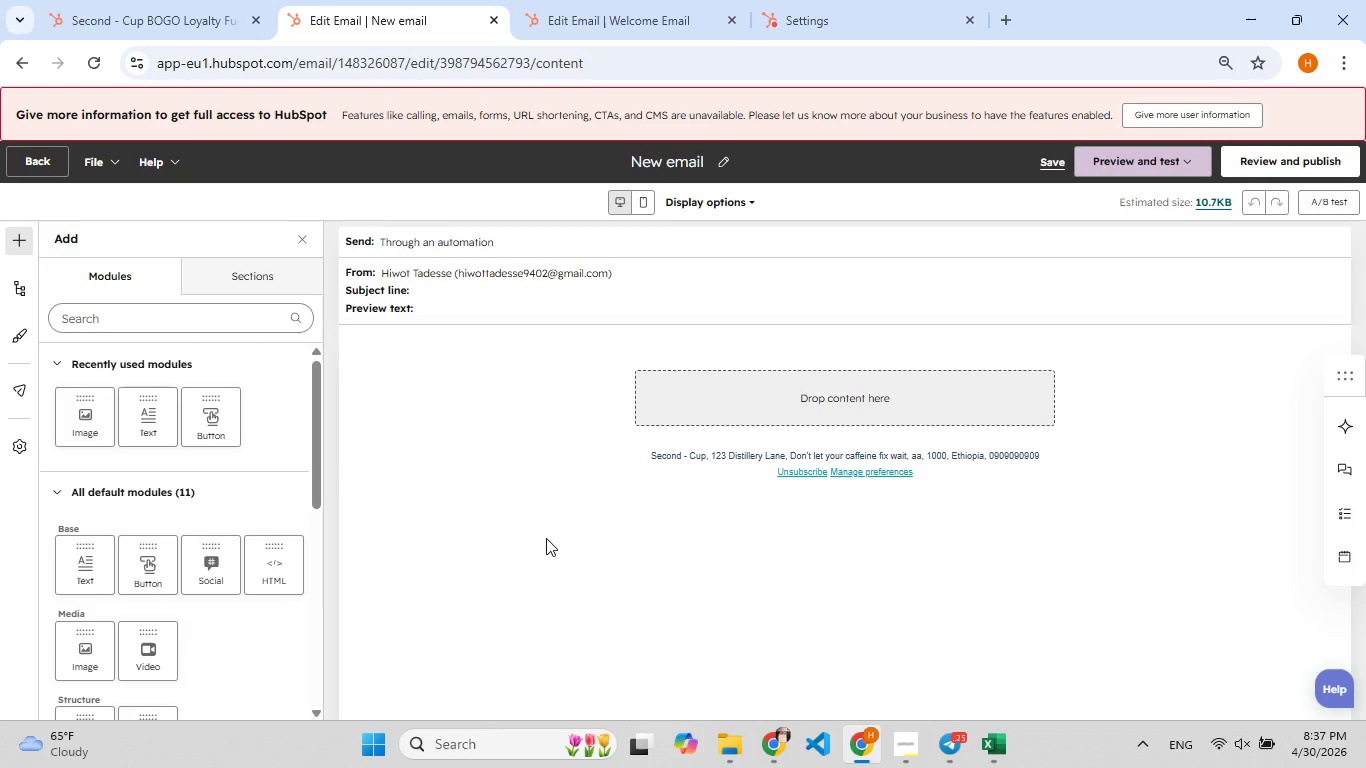 
wait(71.39)
 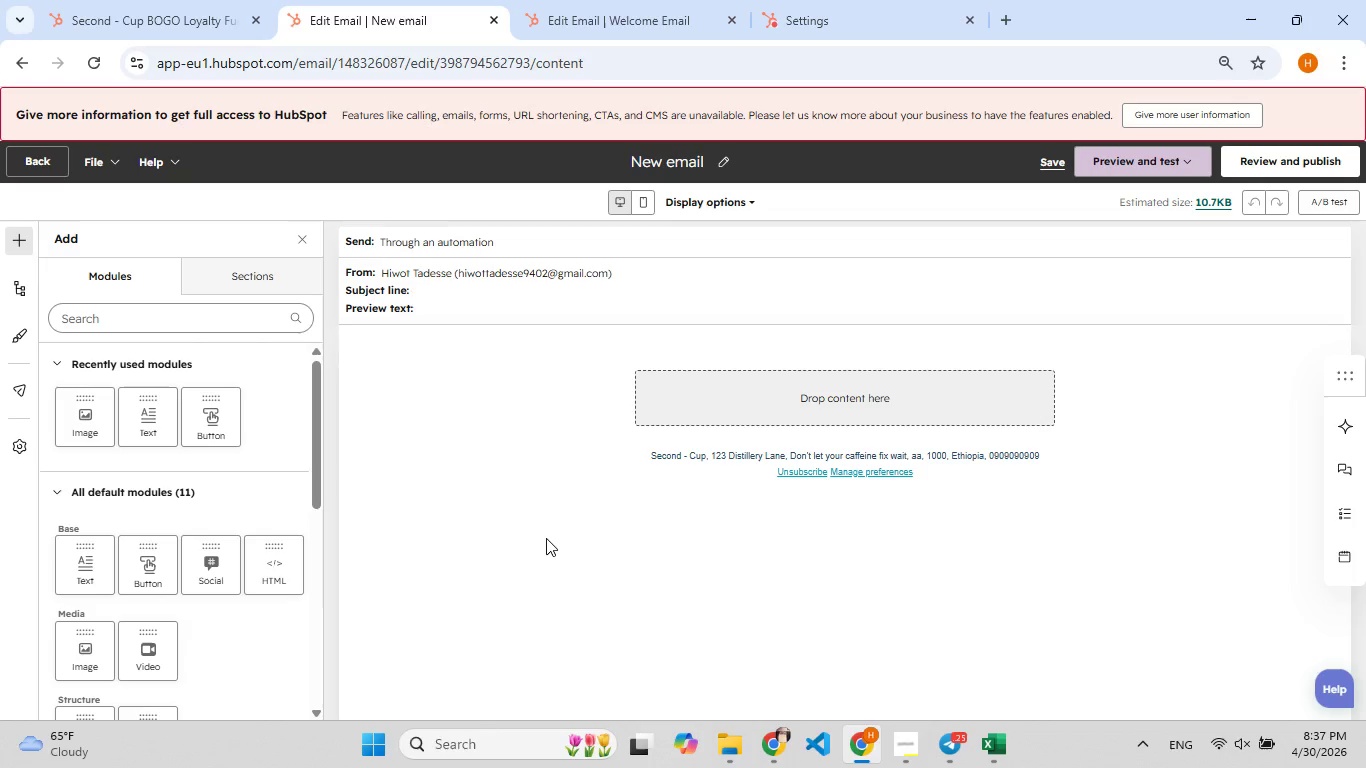 
left_click([727, 162])
 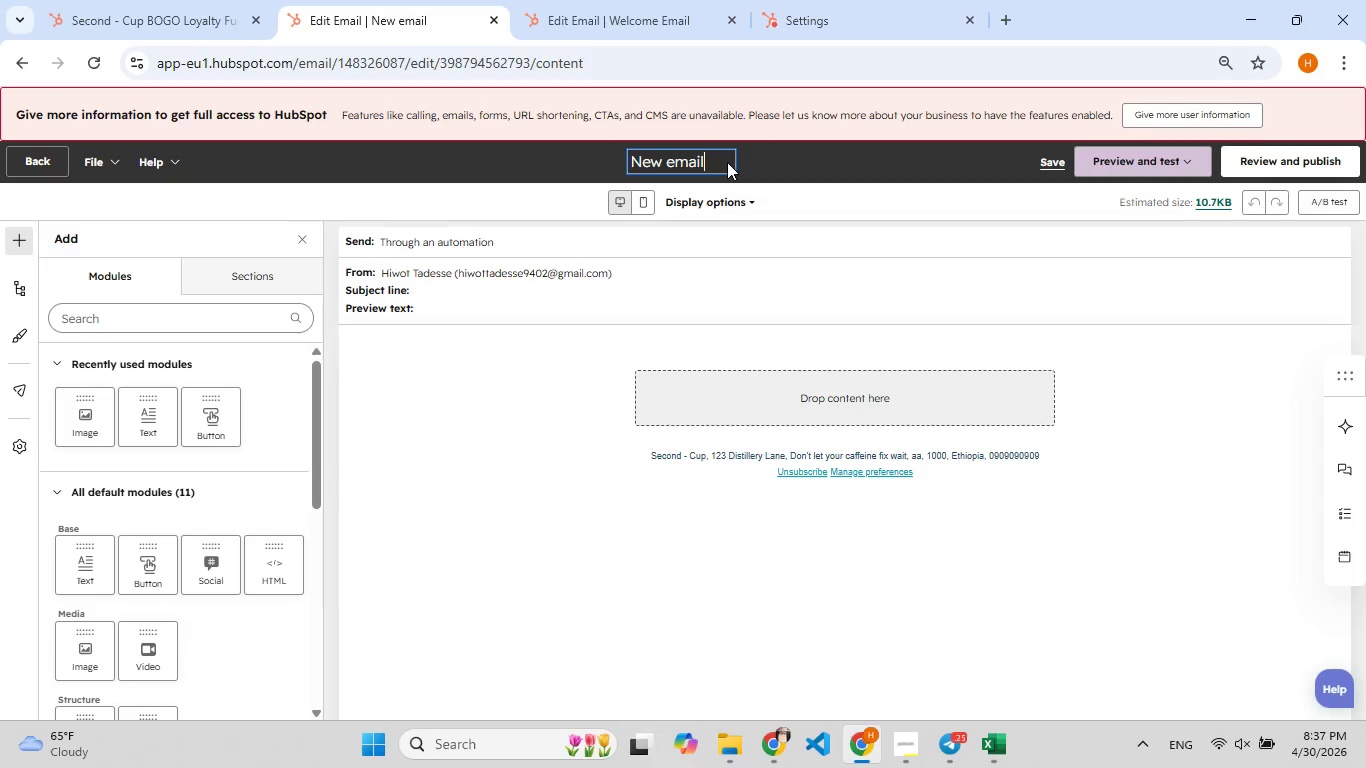 
hold_key(key=F9, duration=1.3)
 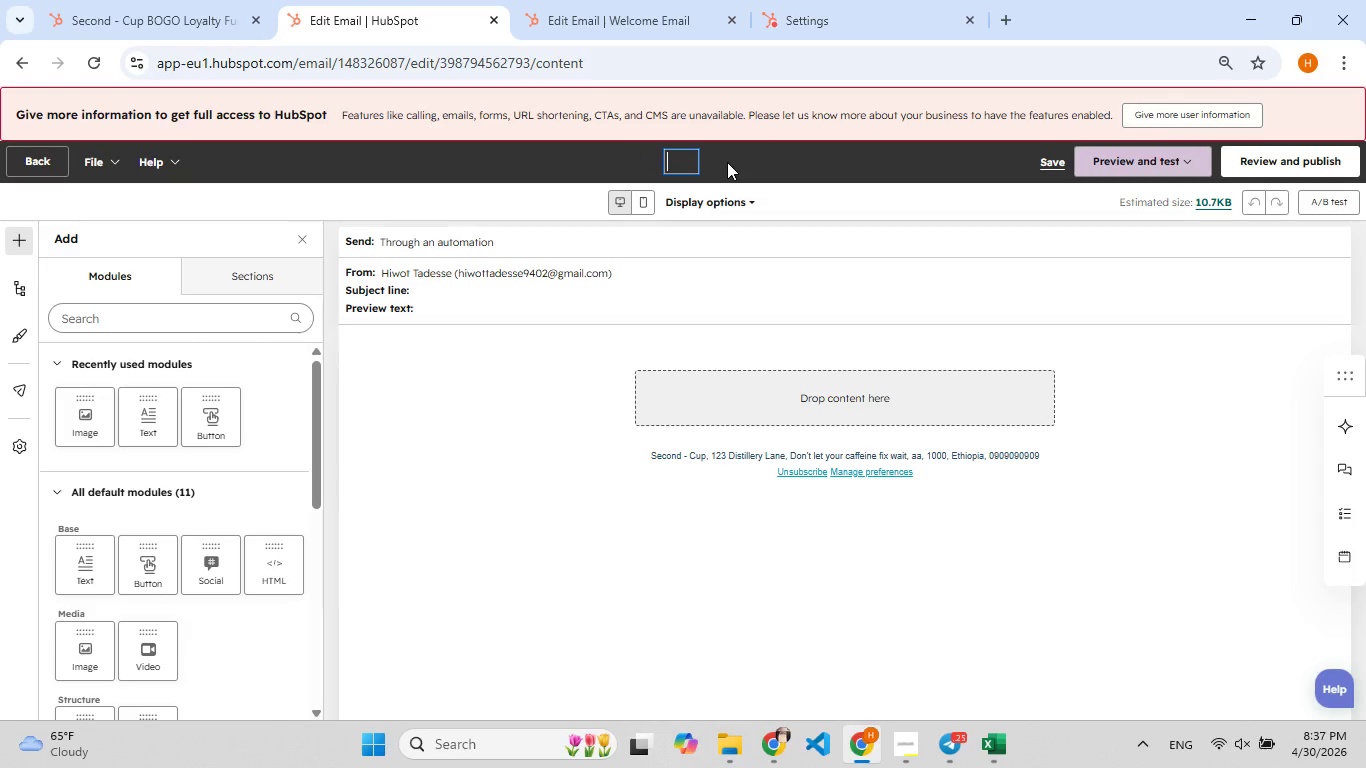 
hold_key(key=Backspace, duration=1.3)
 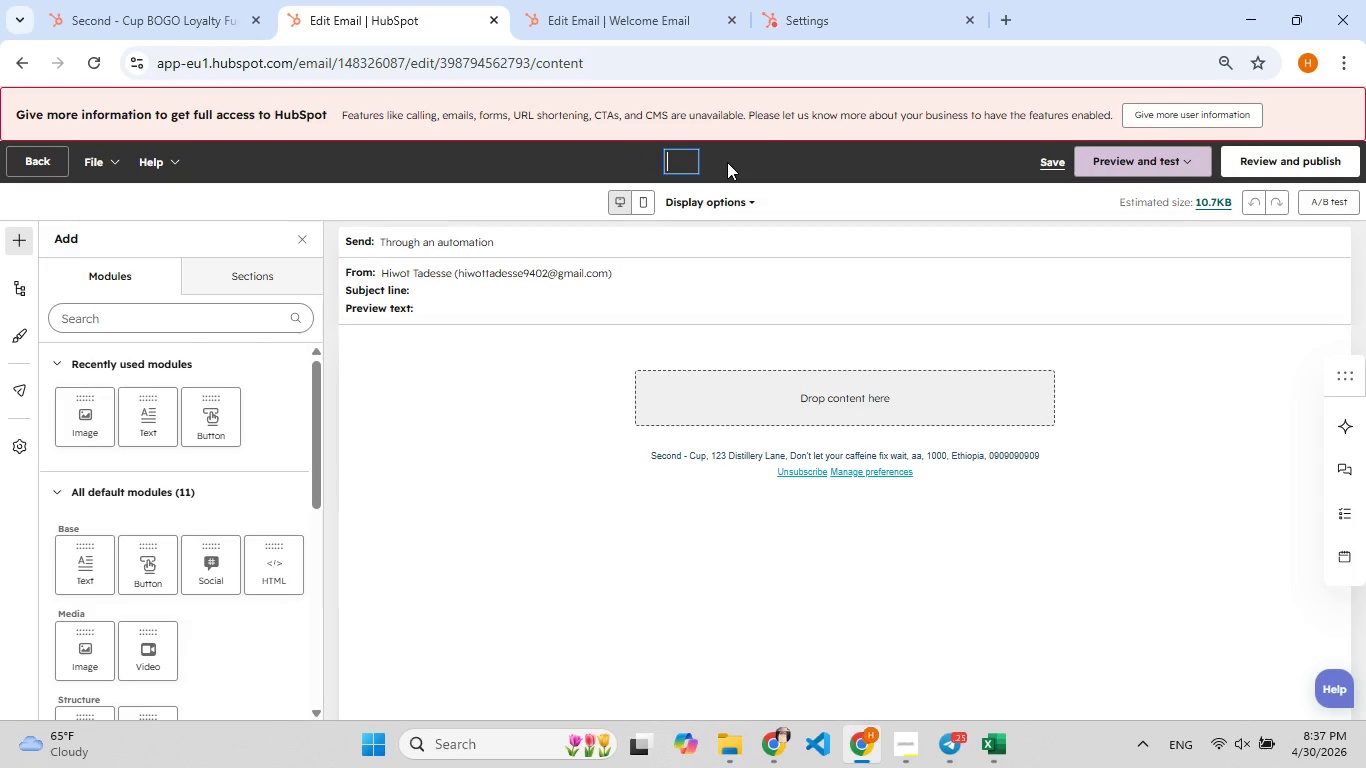 
hold_key(key=Backspace, duration=6.14)
 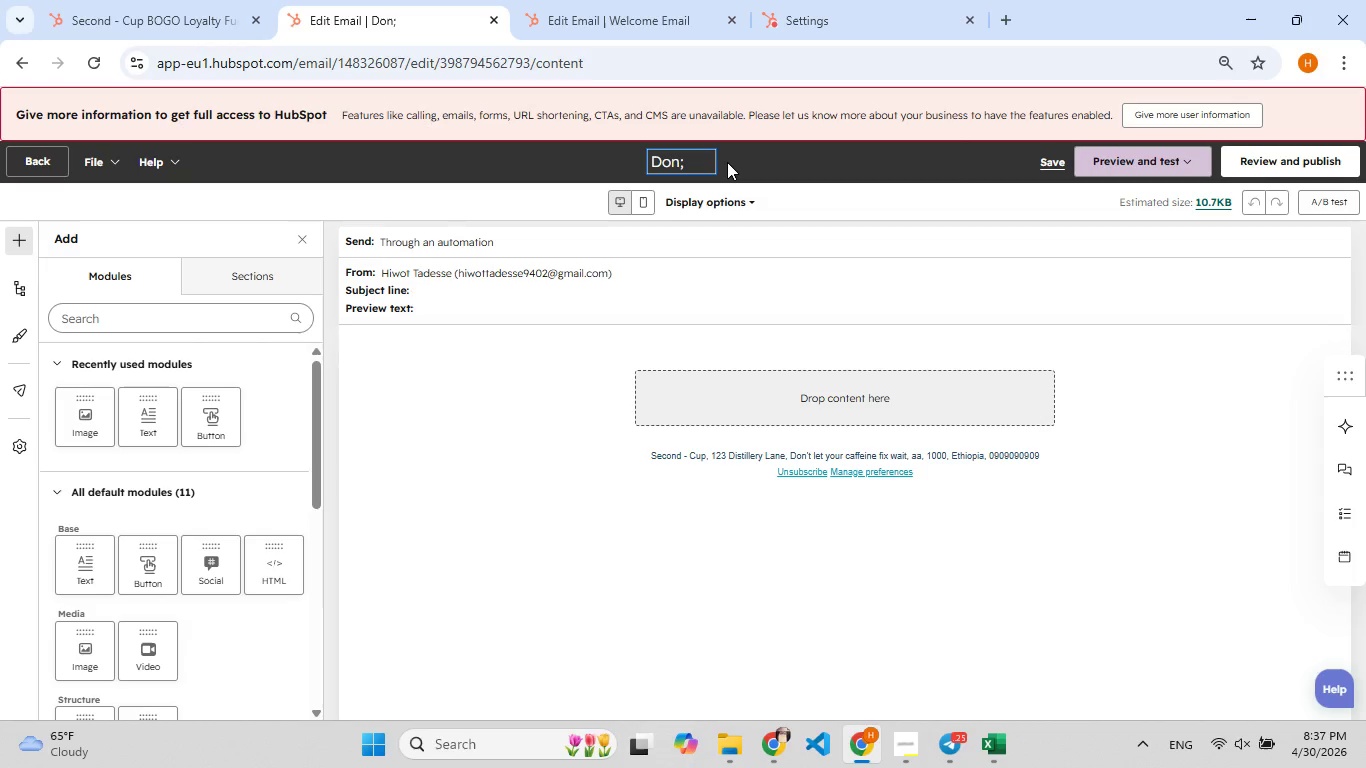 
type(Don;t [F9][F9])
key(Backspace)
type([F9])
key(Backspace)
type('t )
 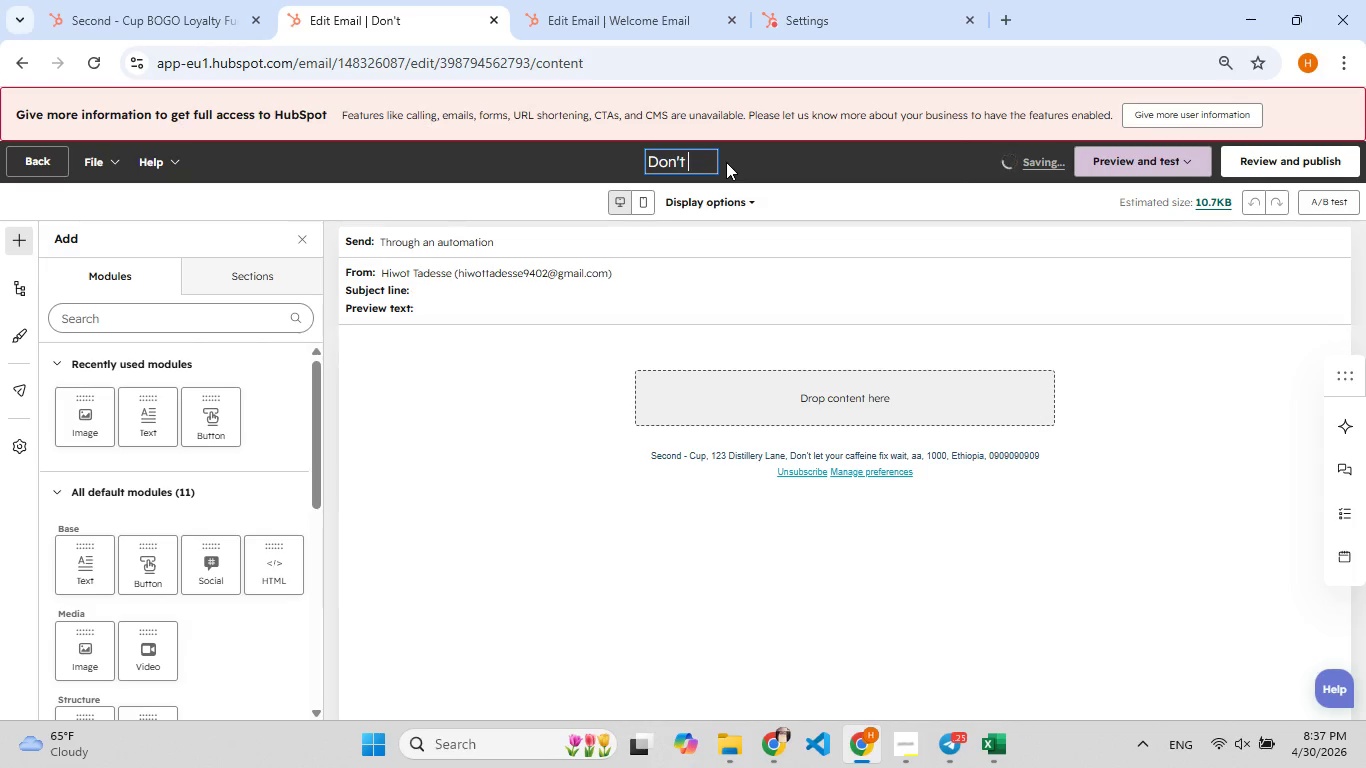 
type( forg[F8]er)
key(Backspace)
type([F9]t your Bo[F8]go-expires soon!)
 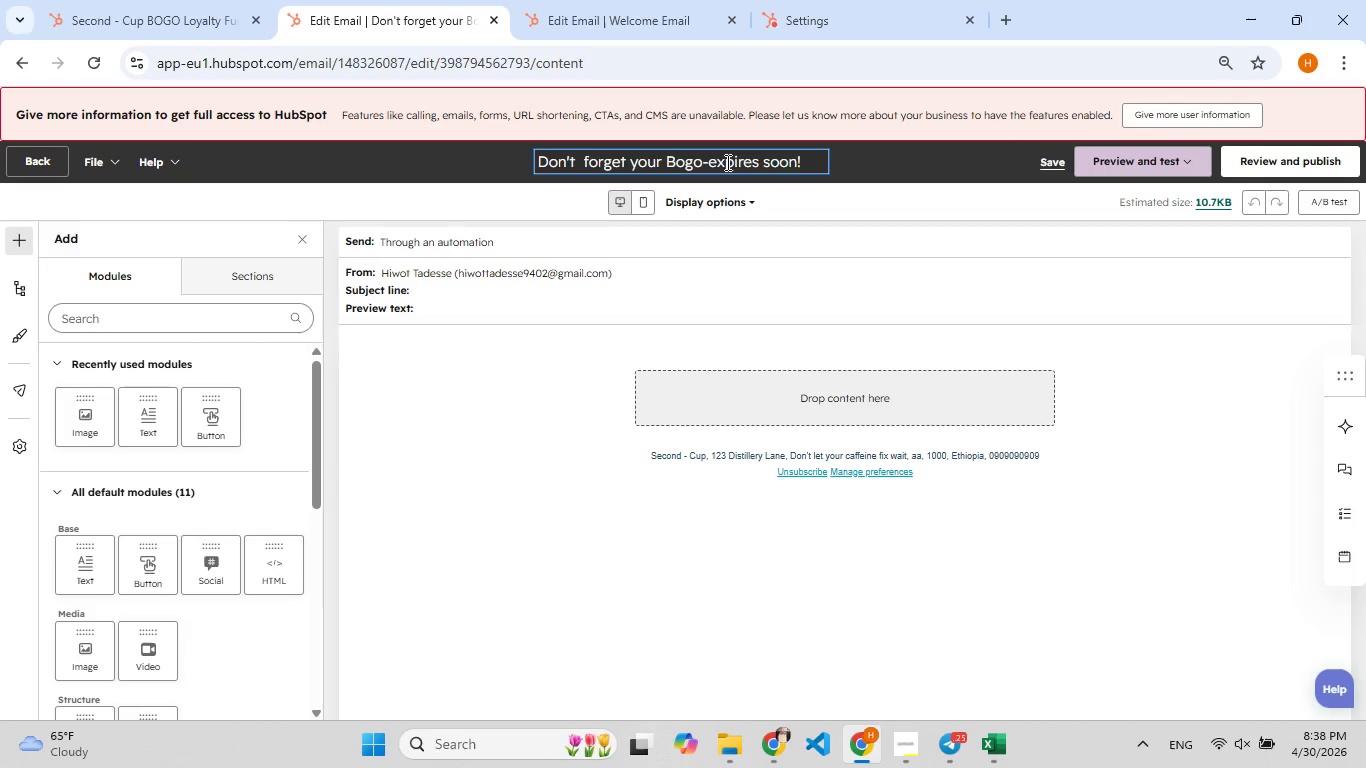 
wait(9.56)
 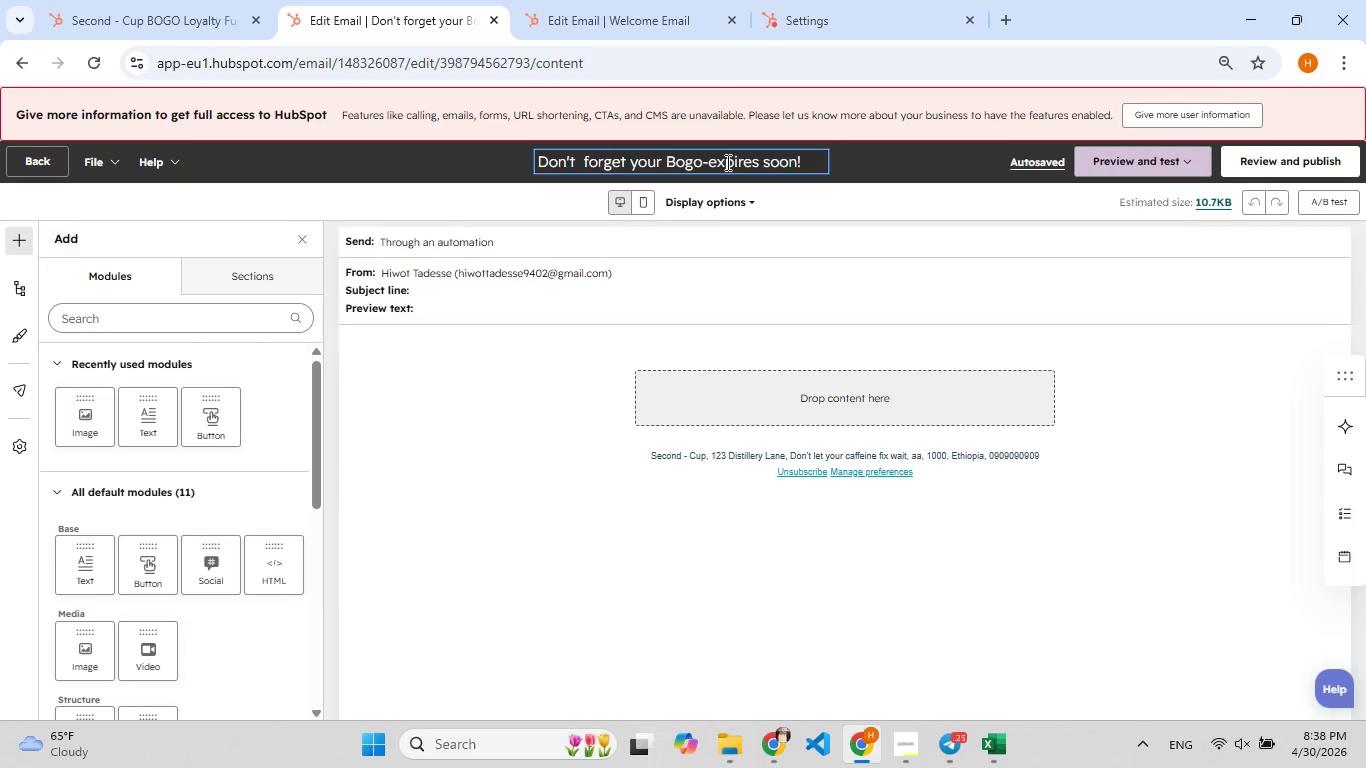 
left_click([804, 154])
 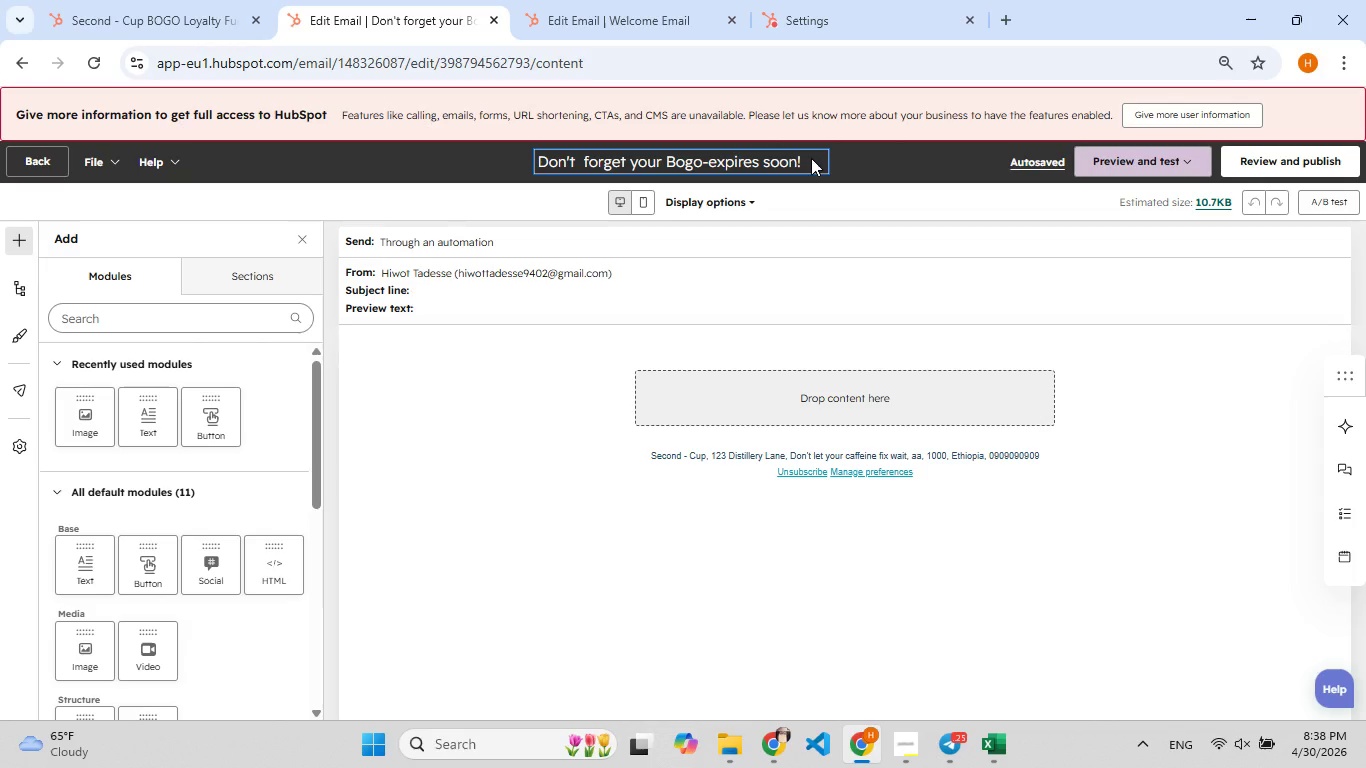 
key(Control+A)
 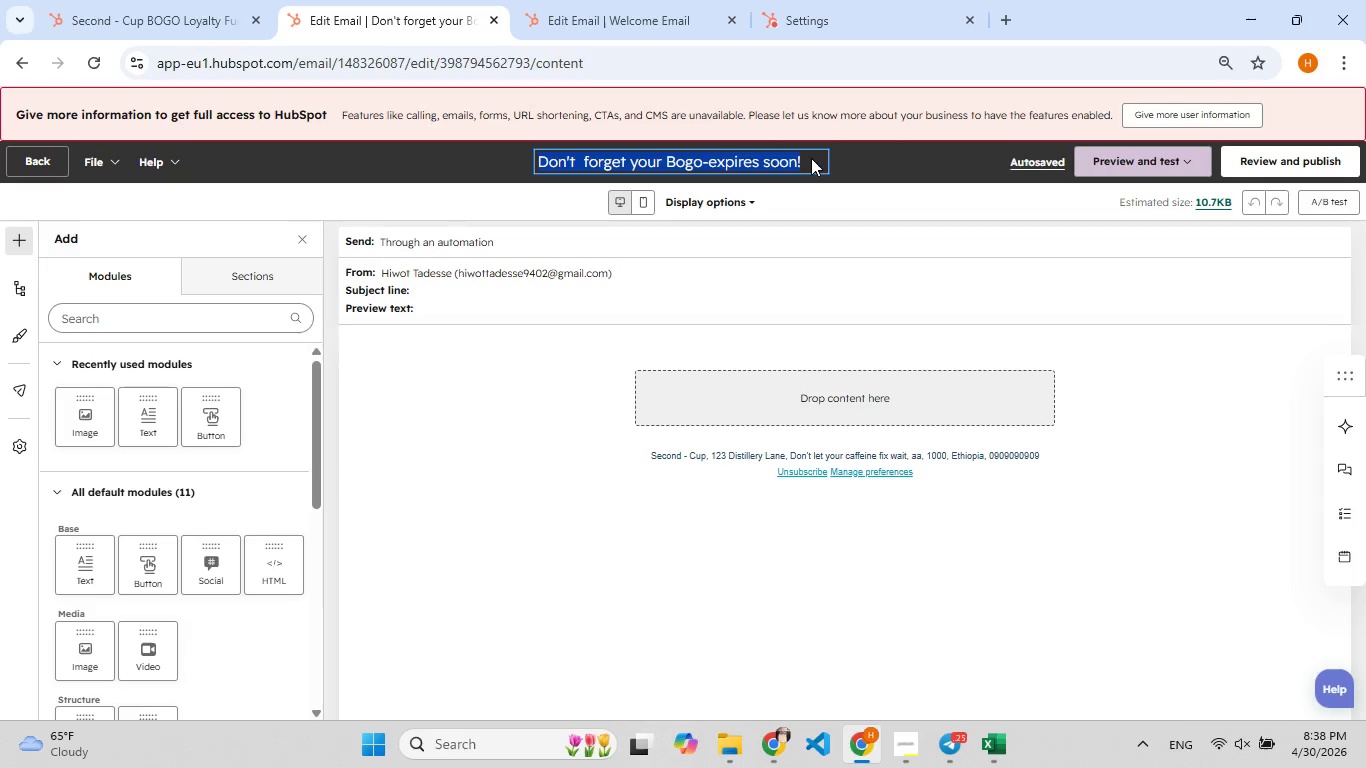 
key(Control+C)
 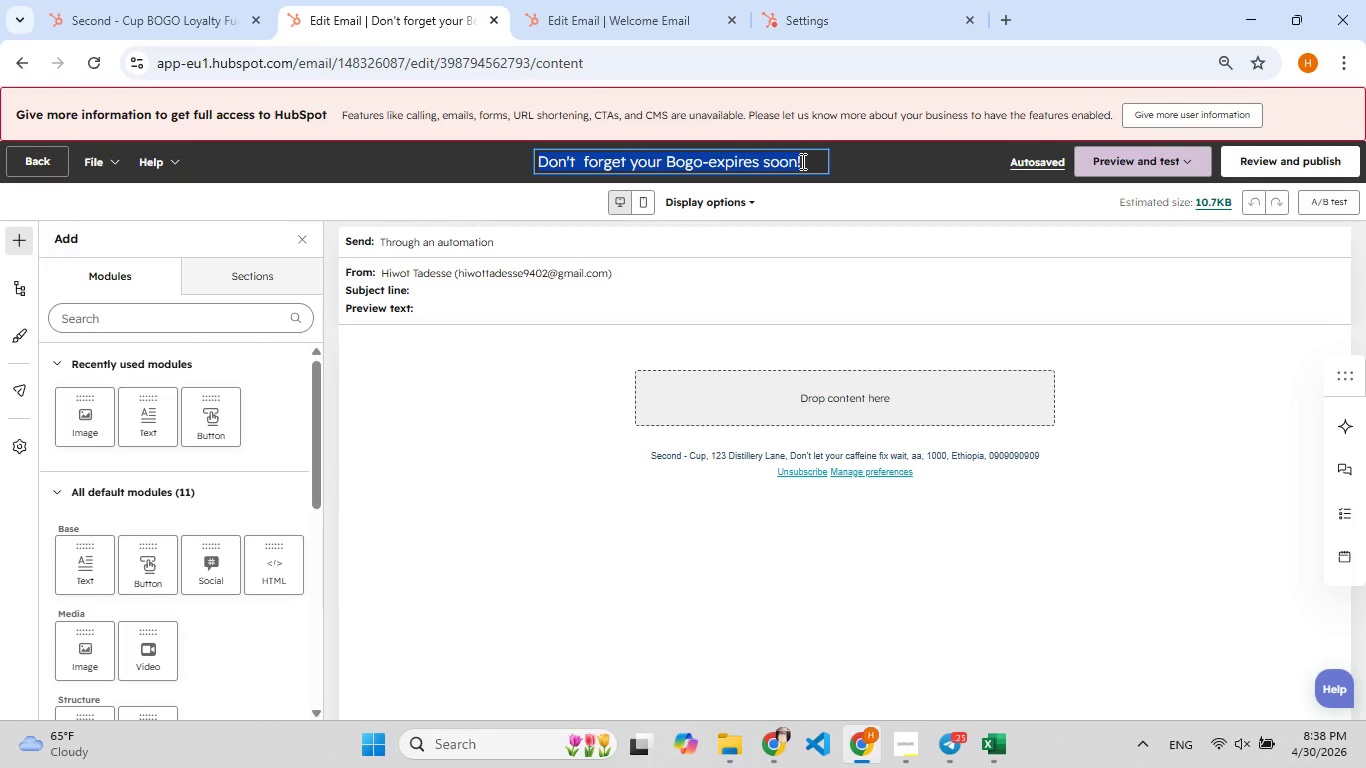 
left_click([801, 161])
 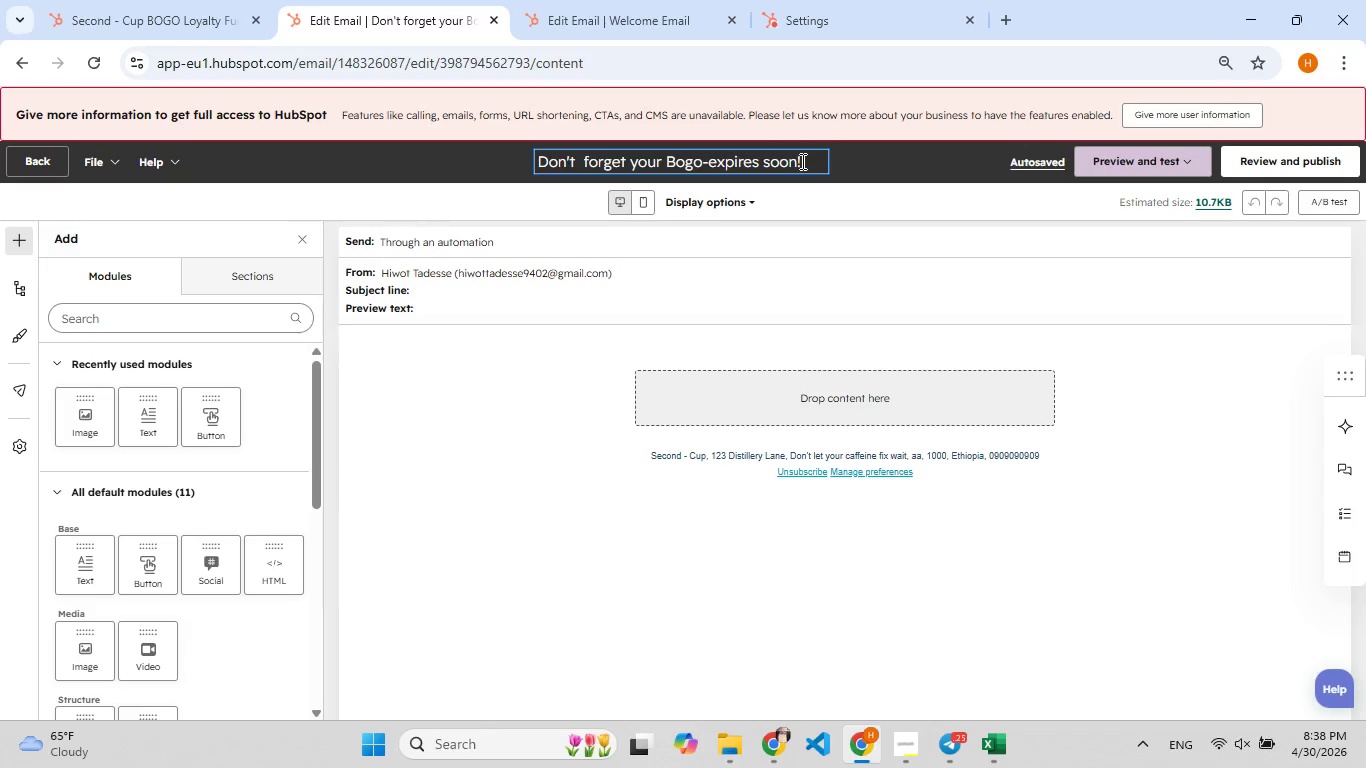 
left_click_drag(start_coordinate=[801, 161], to_coordinate=[701, 173])
 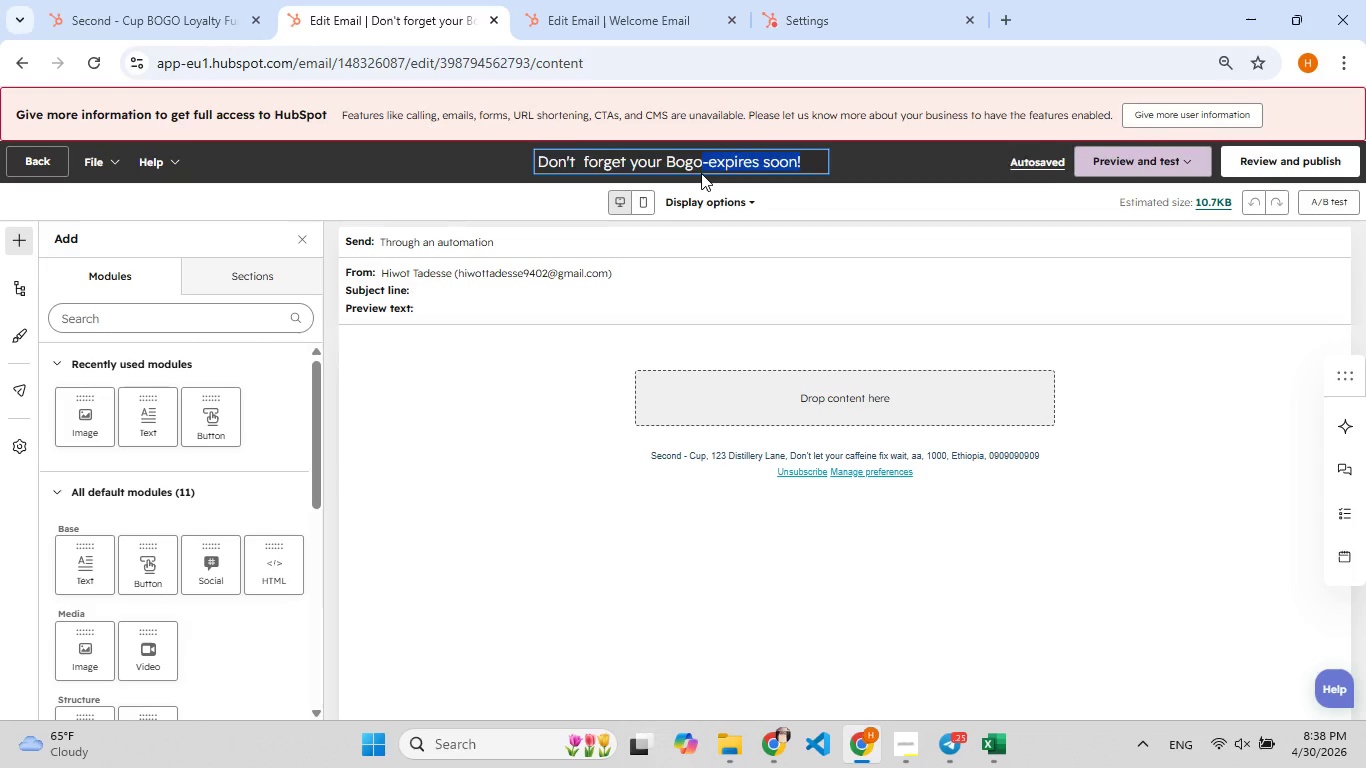 
key(Backspace)
 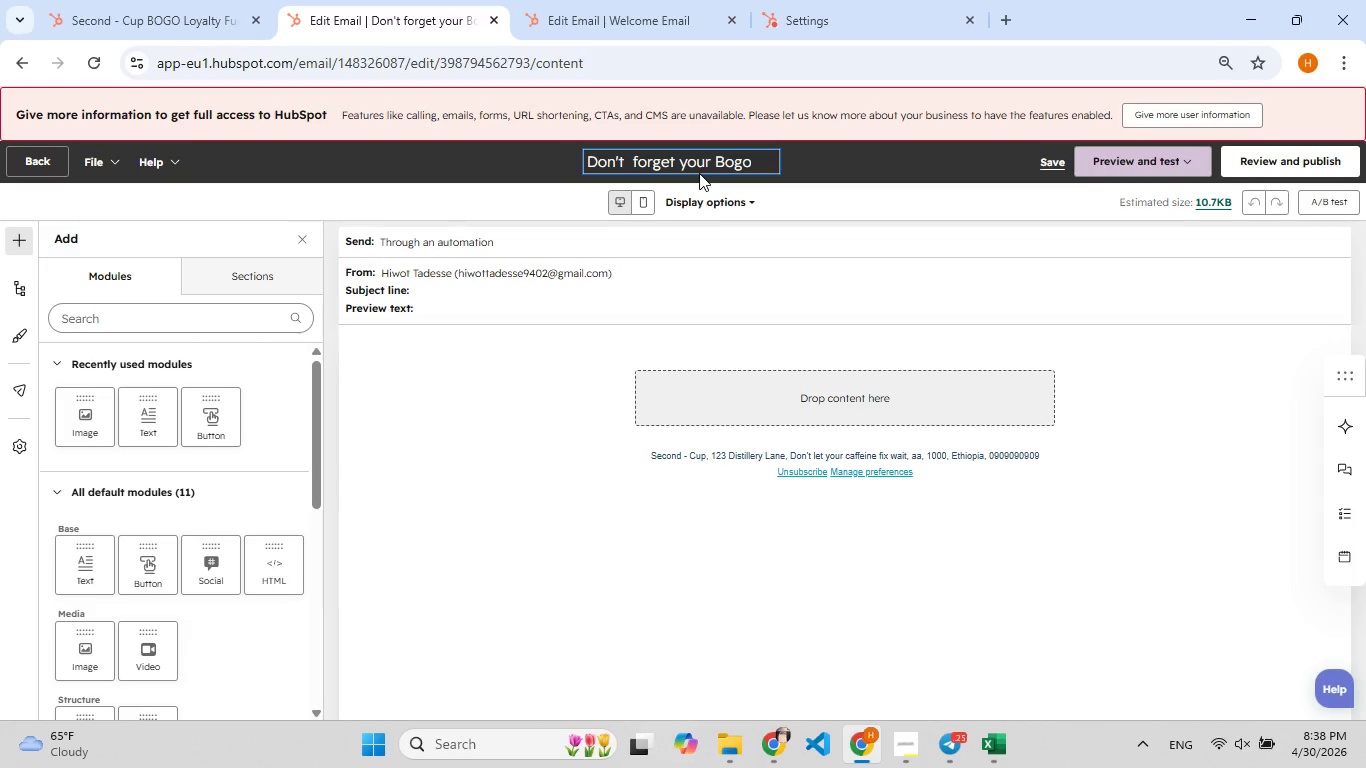 
key(F9)
 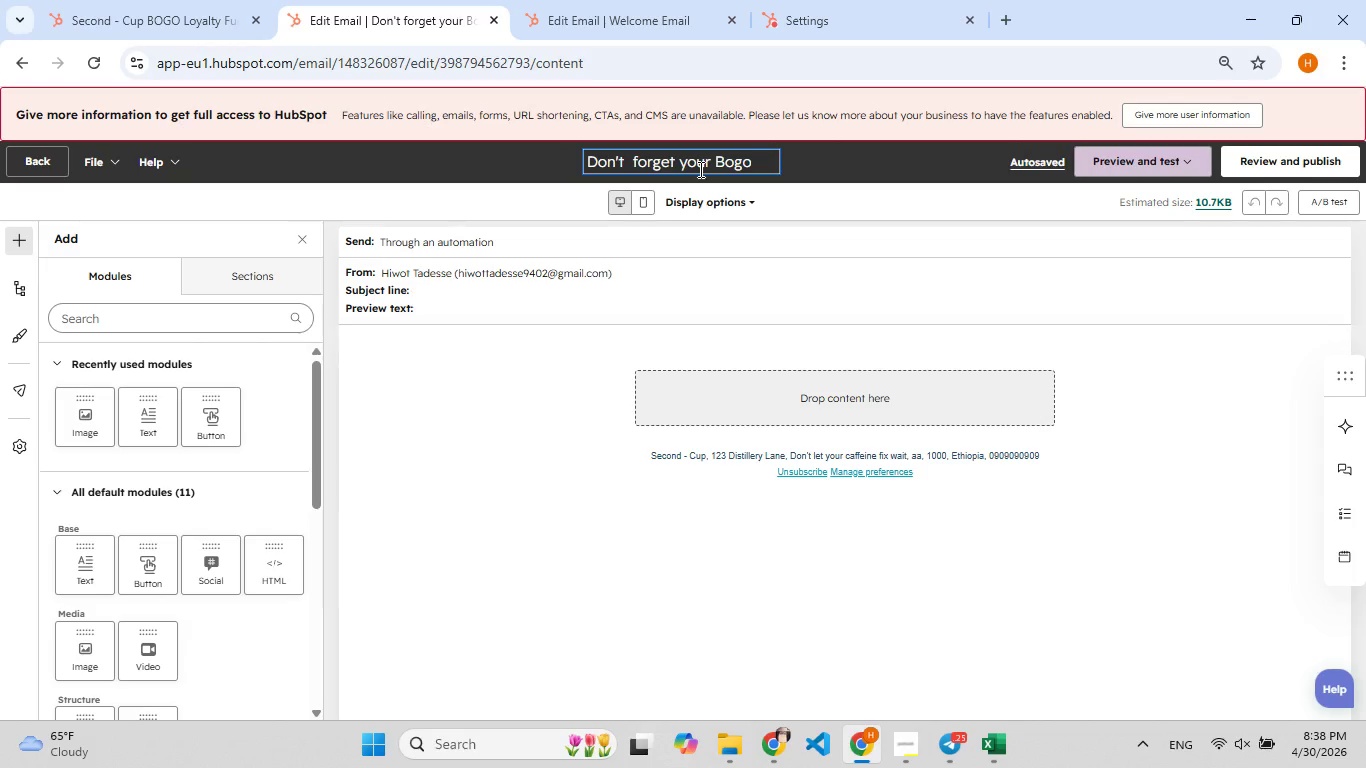 
wait(6.8)
 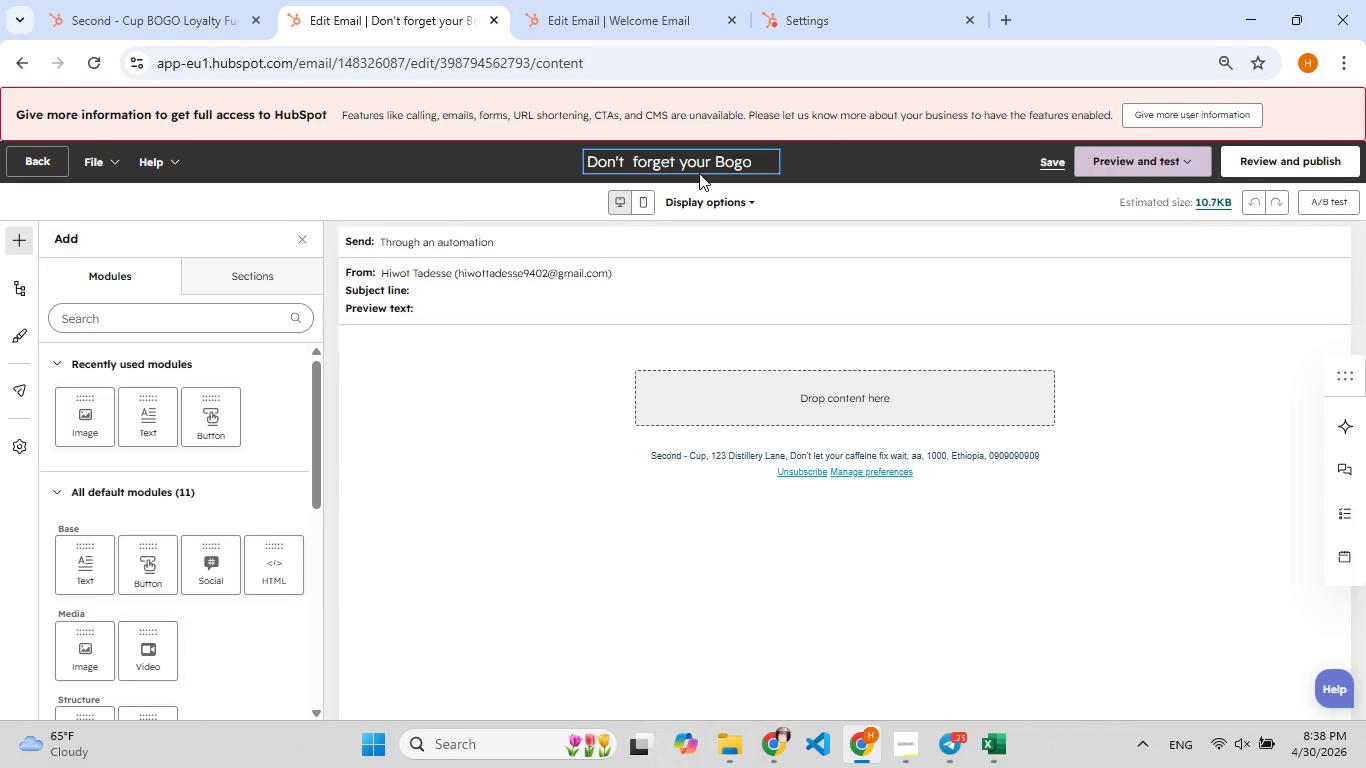 
left_click([594, 164])
 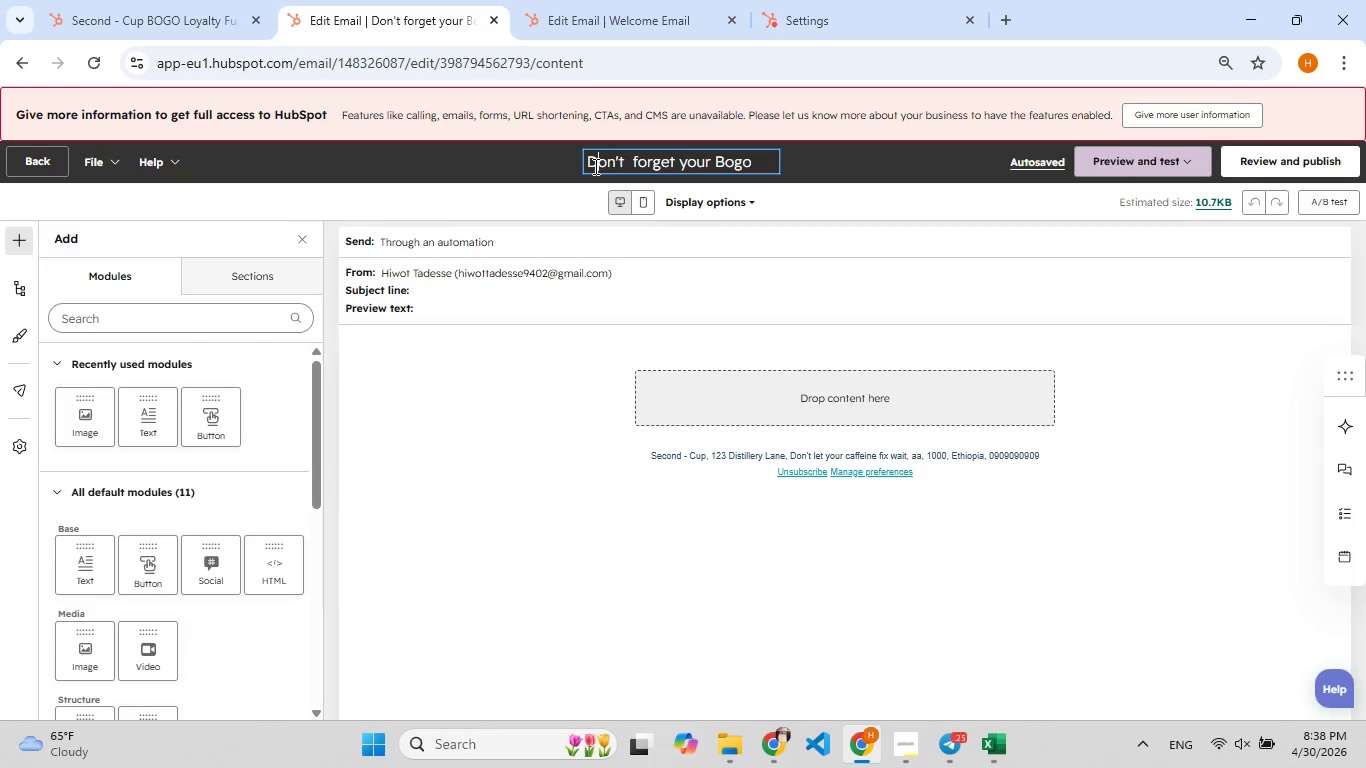 
left_click([594, 166])
 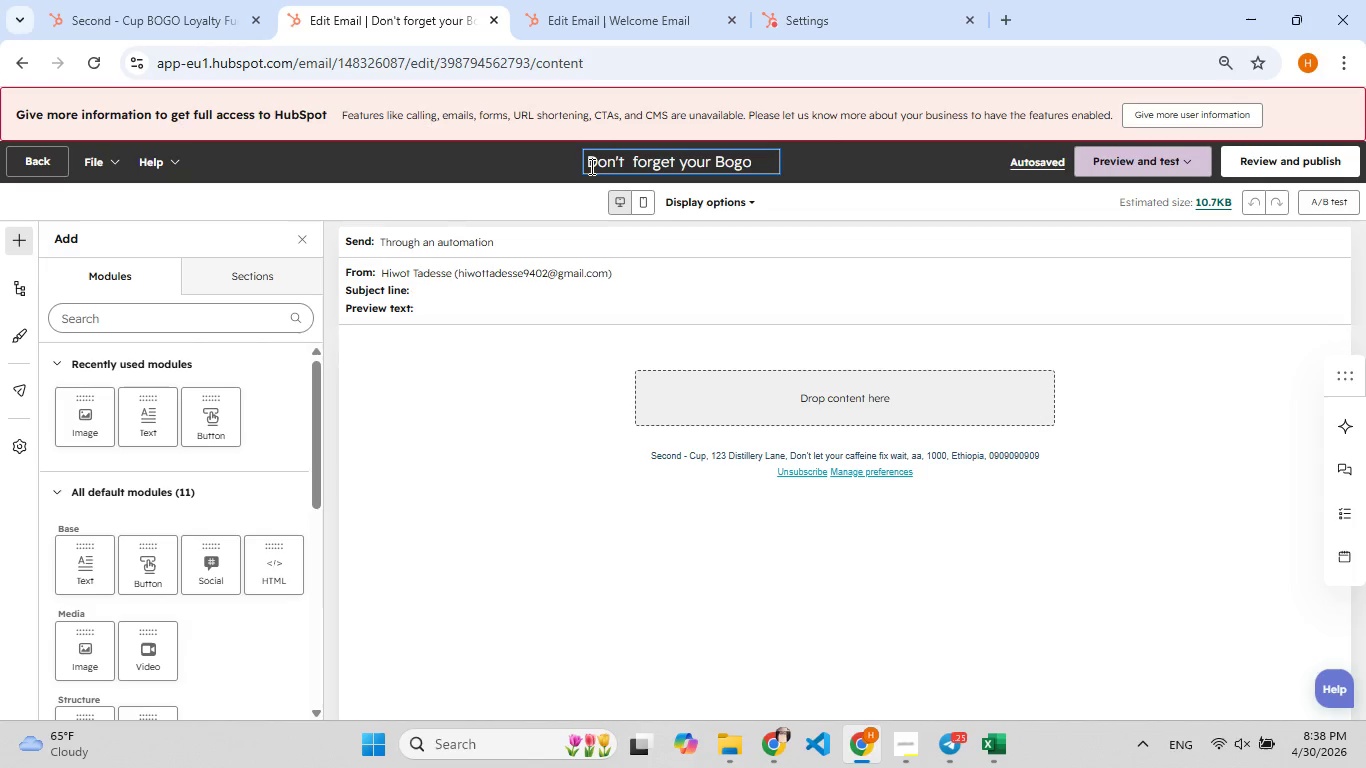 
left_click([590, 166])
 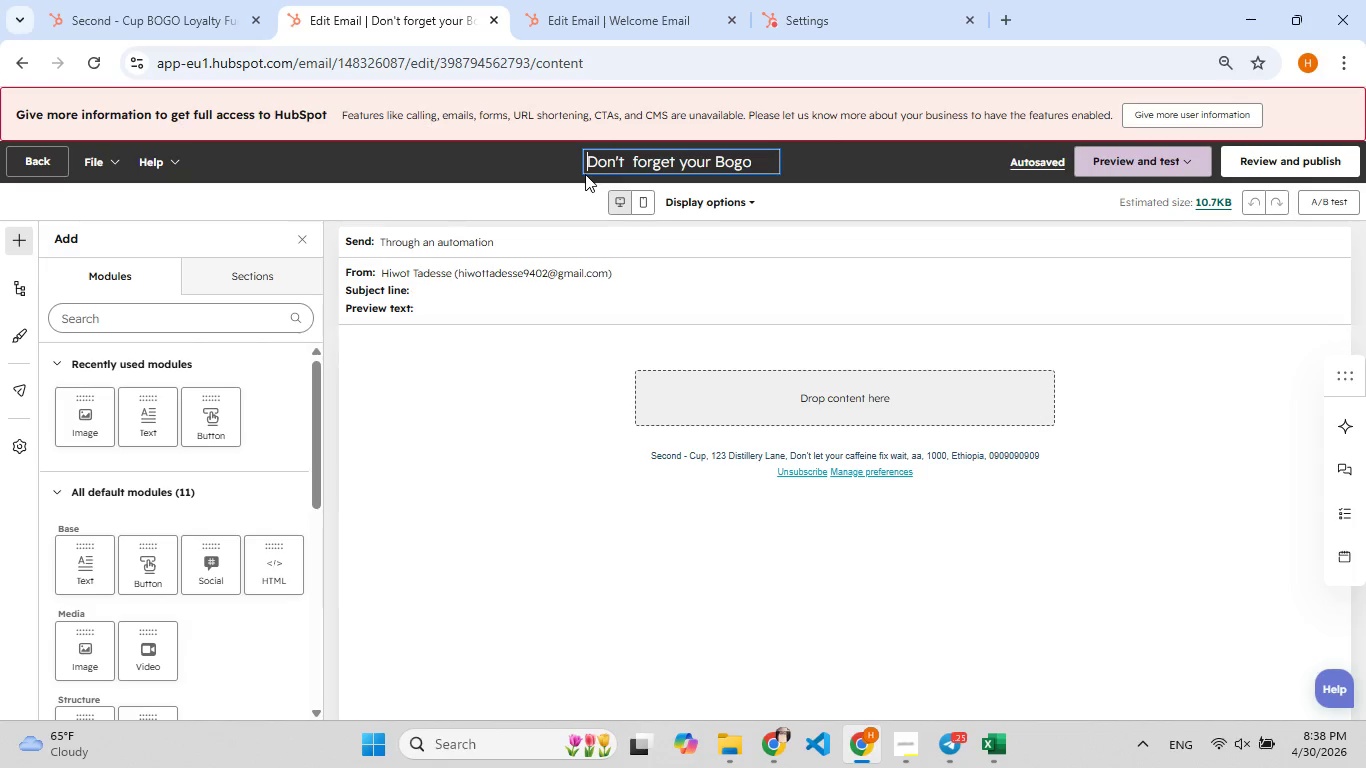 
type(Re)
 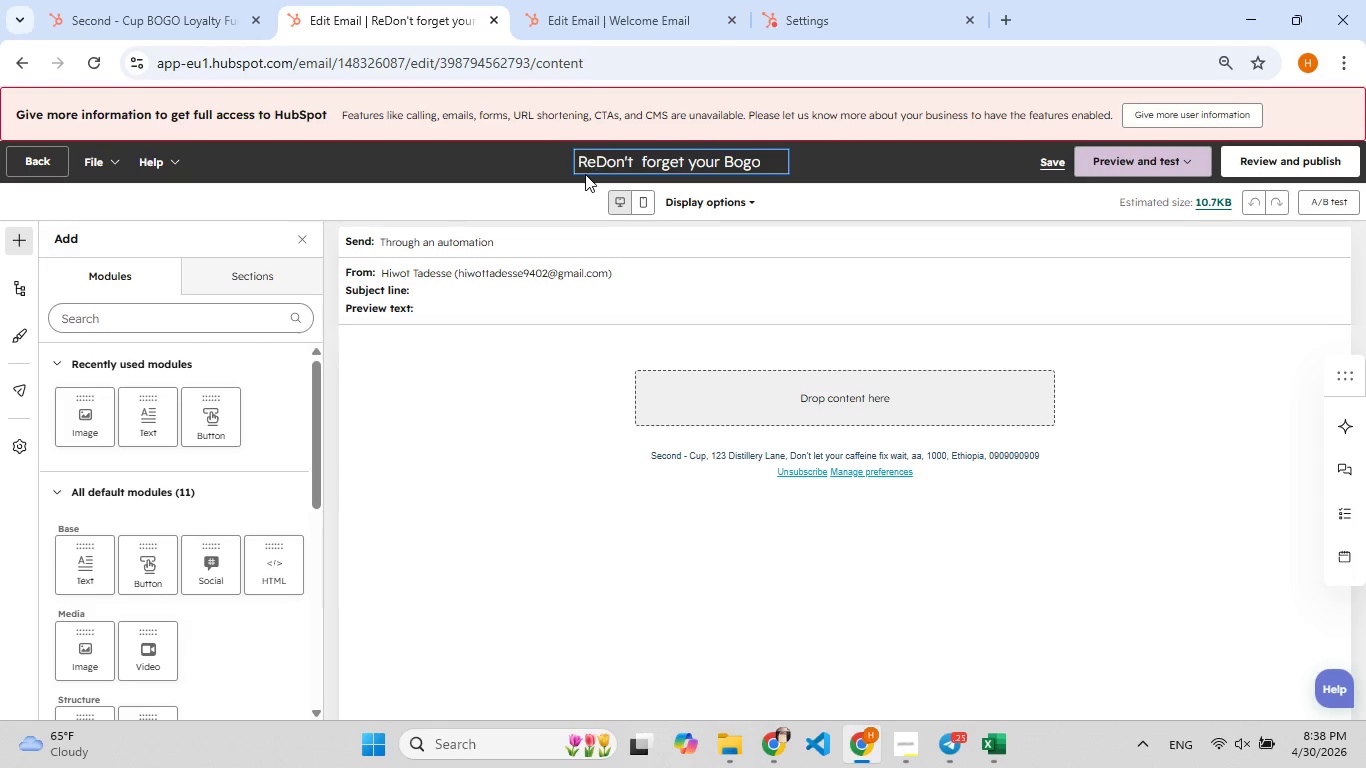 
type(mi)
 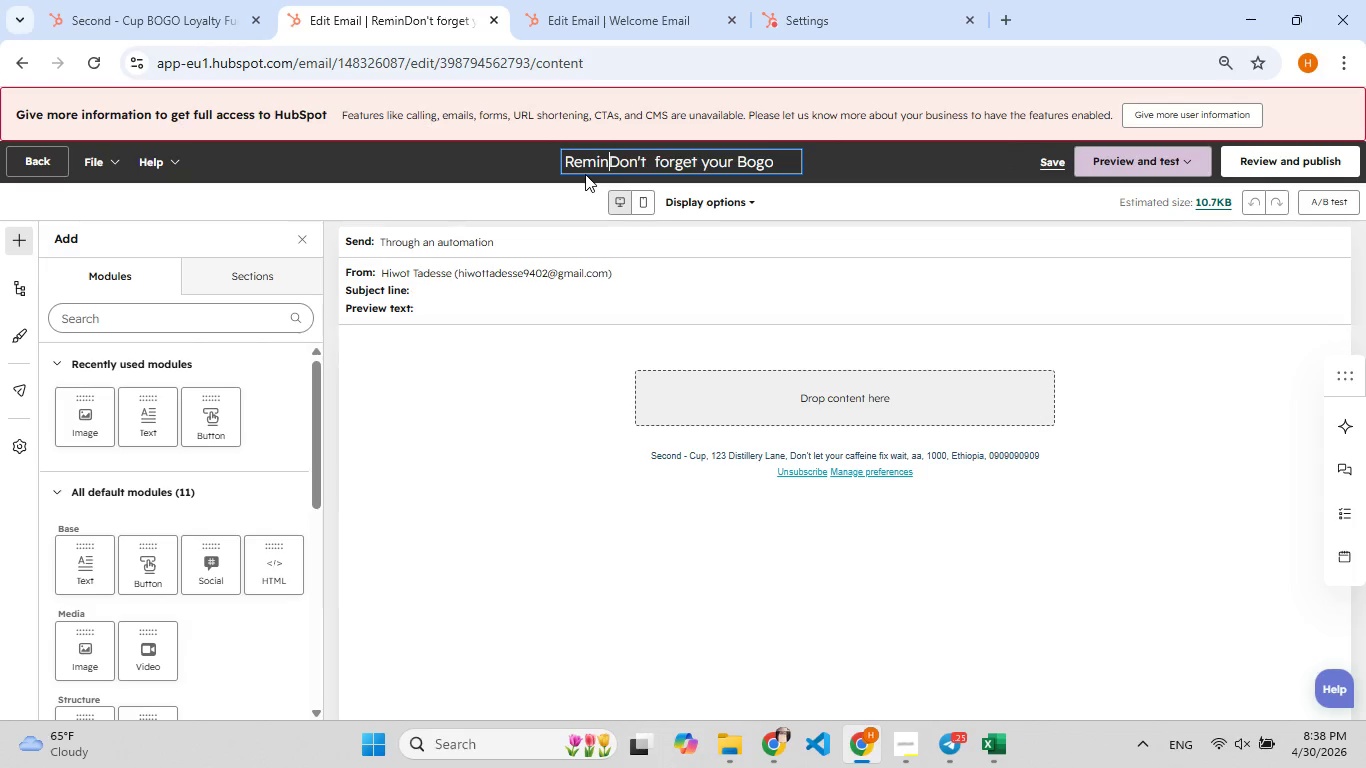 
type(der Email )
 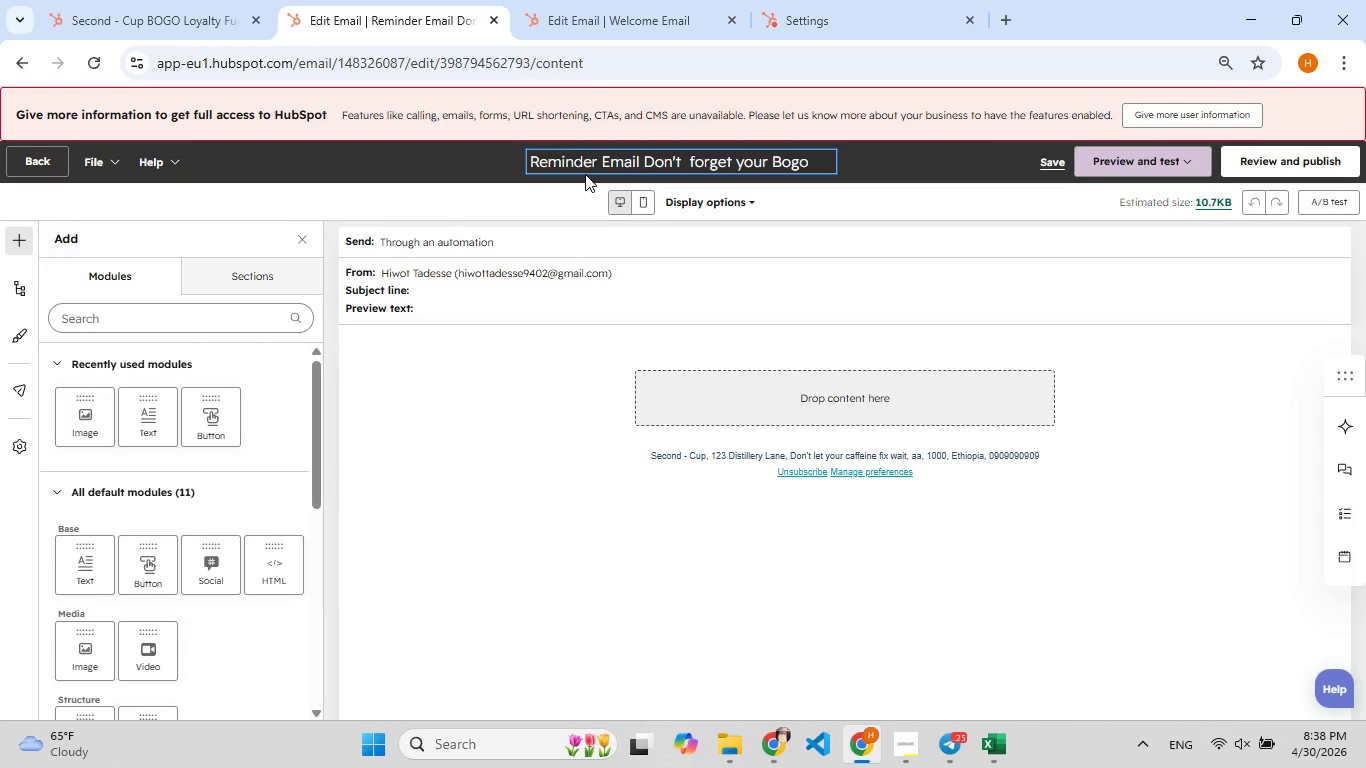 
left_click([544, 270])
 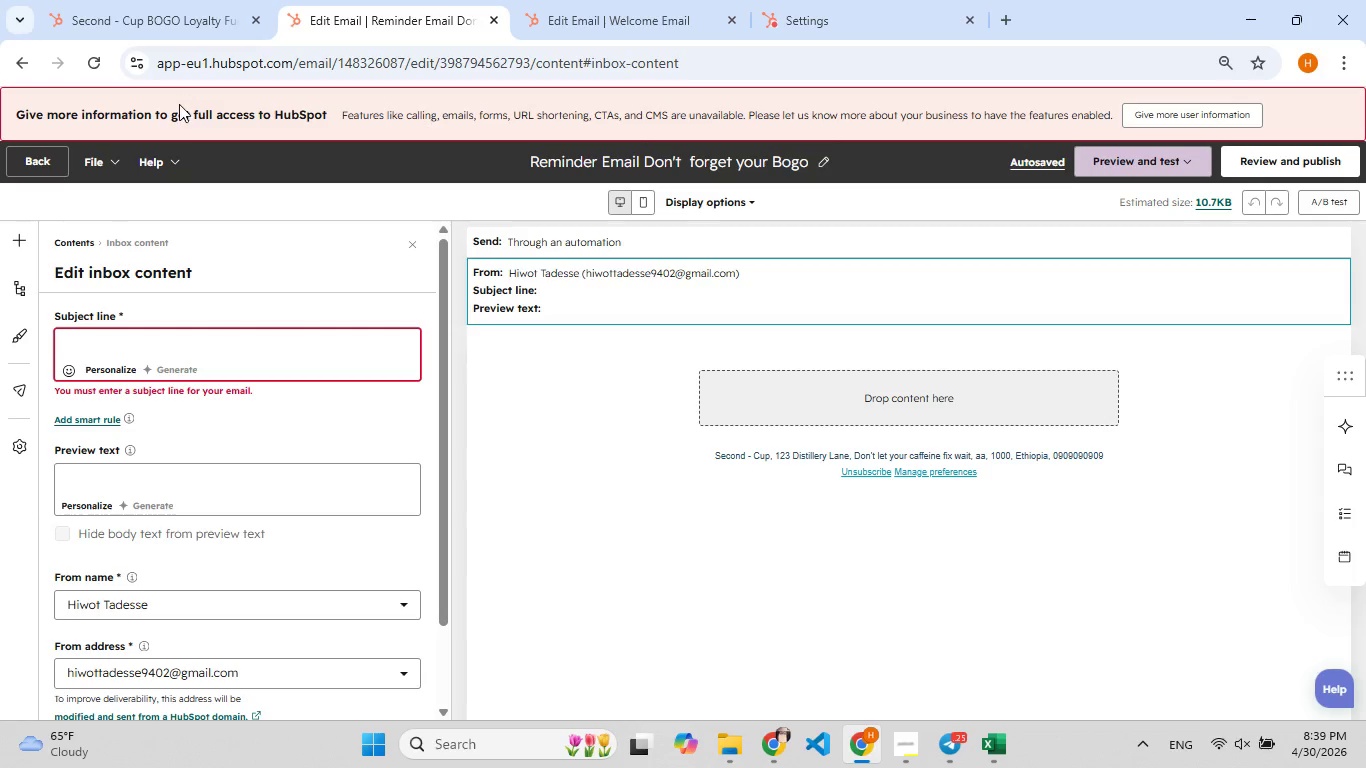 
wait(5.3)
 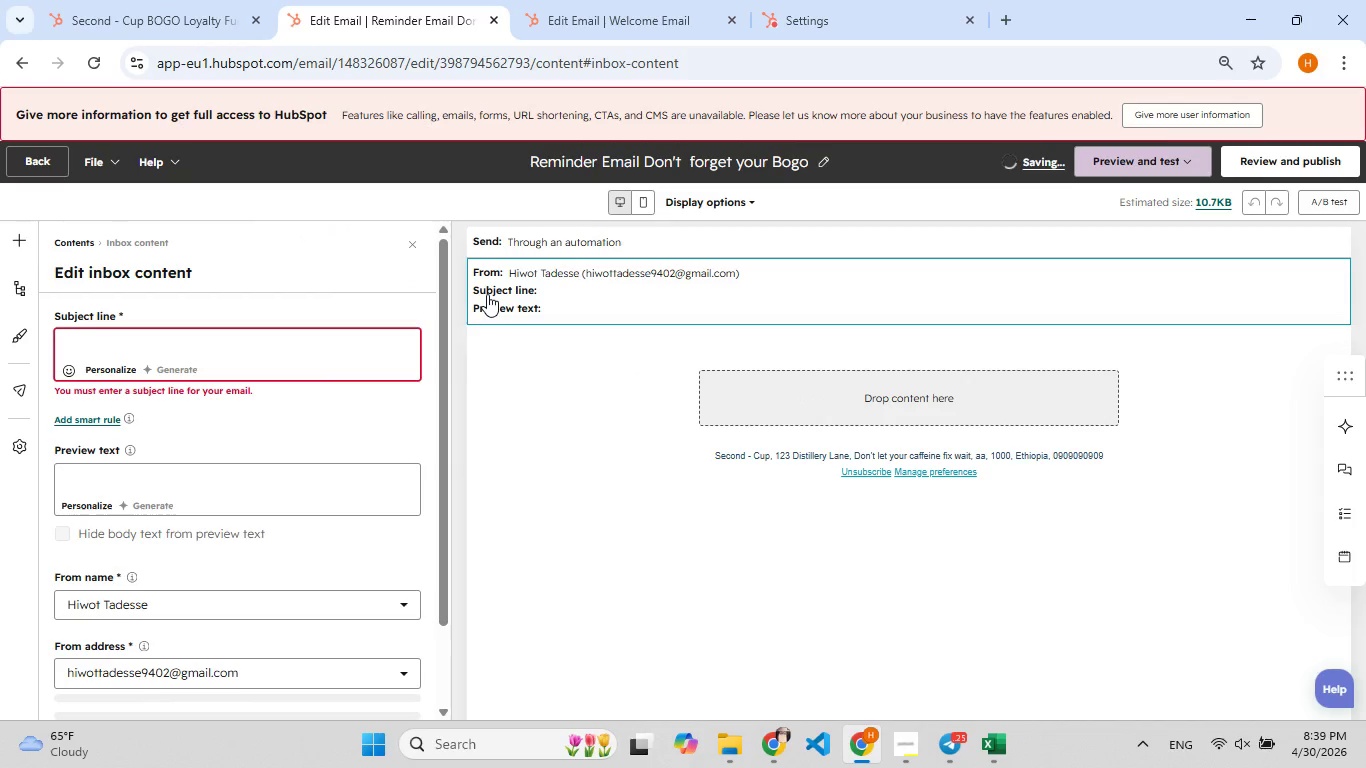 
left_click([111, 348])
 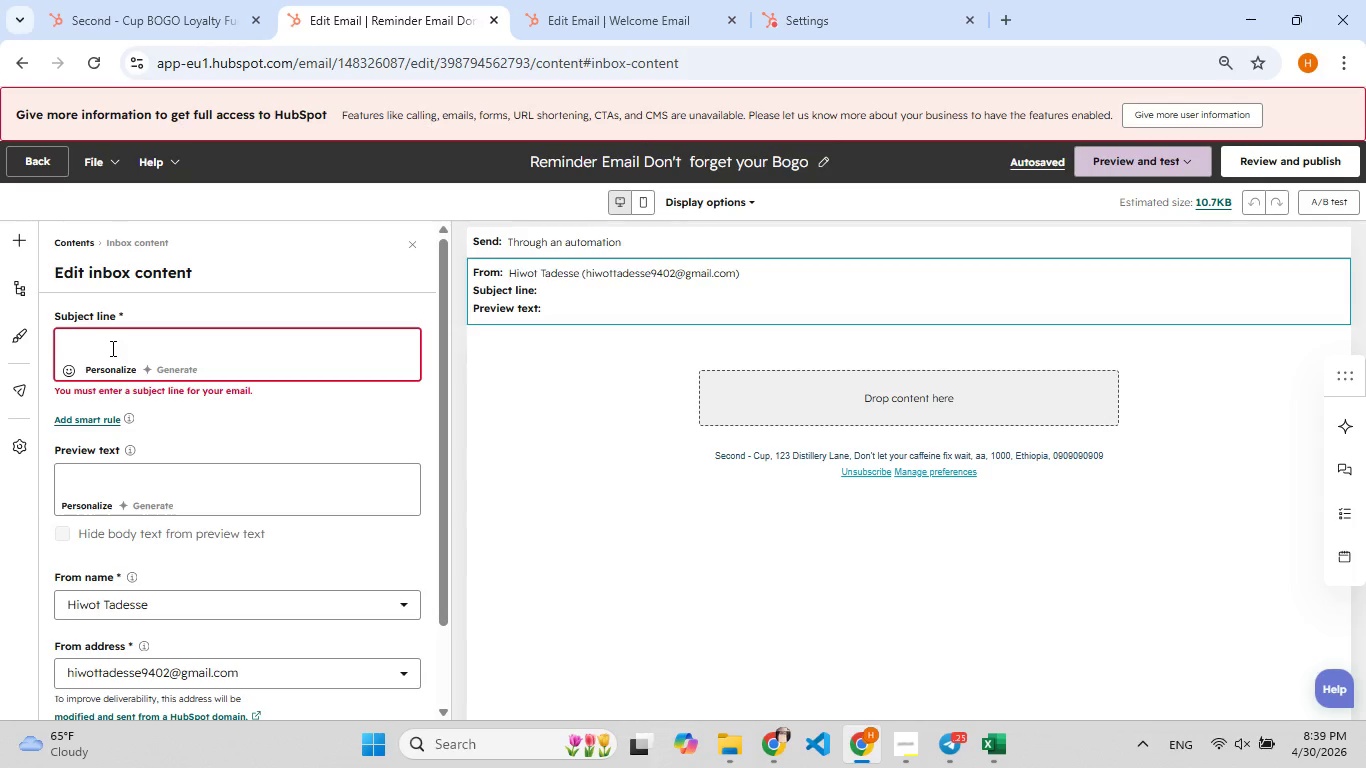 
key(Control+ControlLeft)
 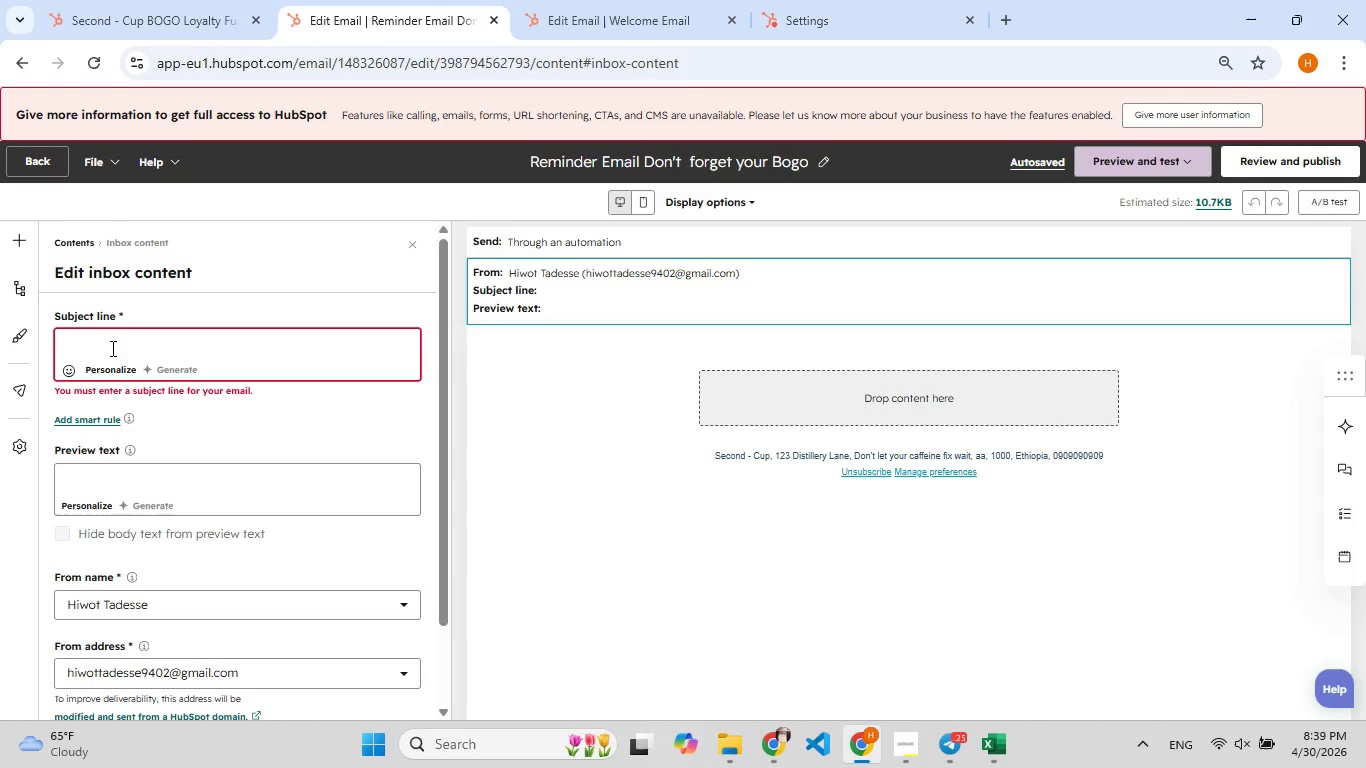 
key(Control+V)
 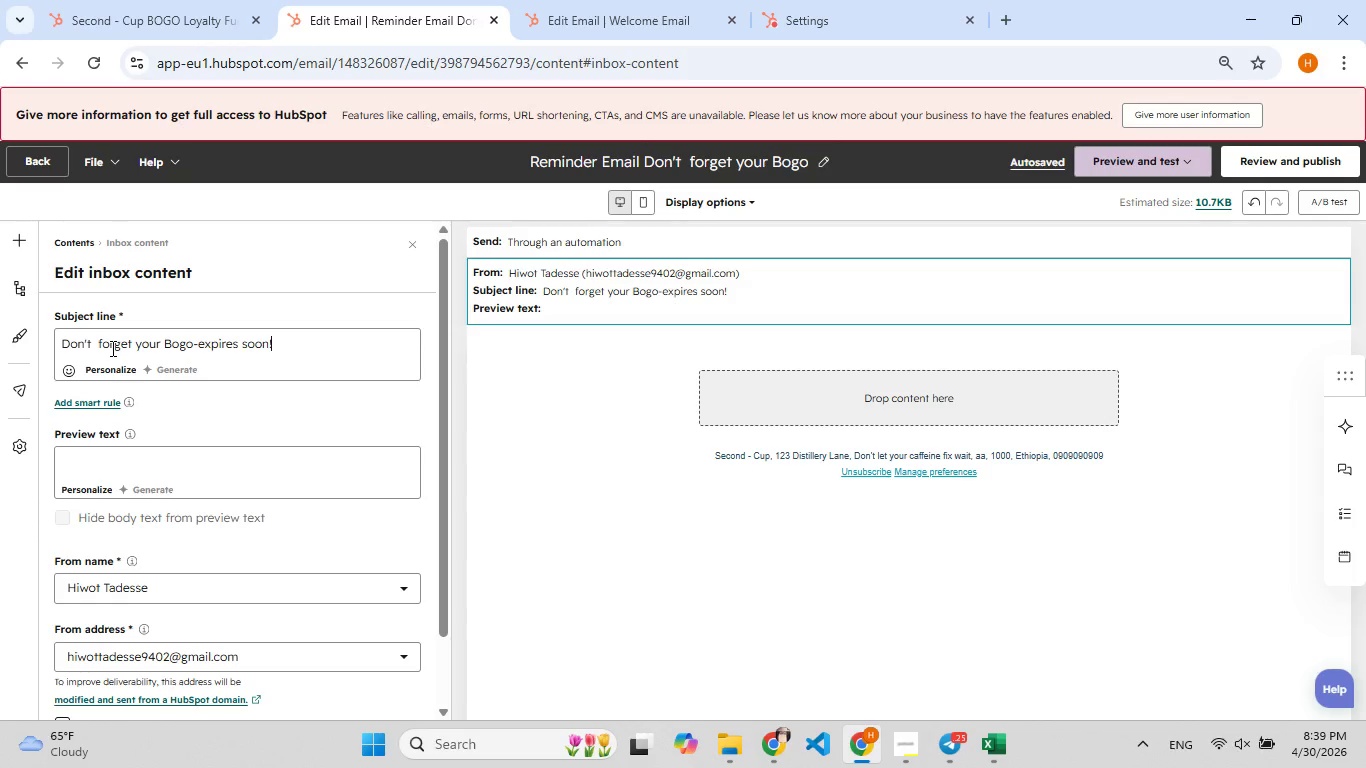 
wait(8.8)
 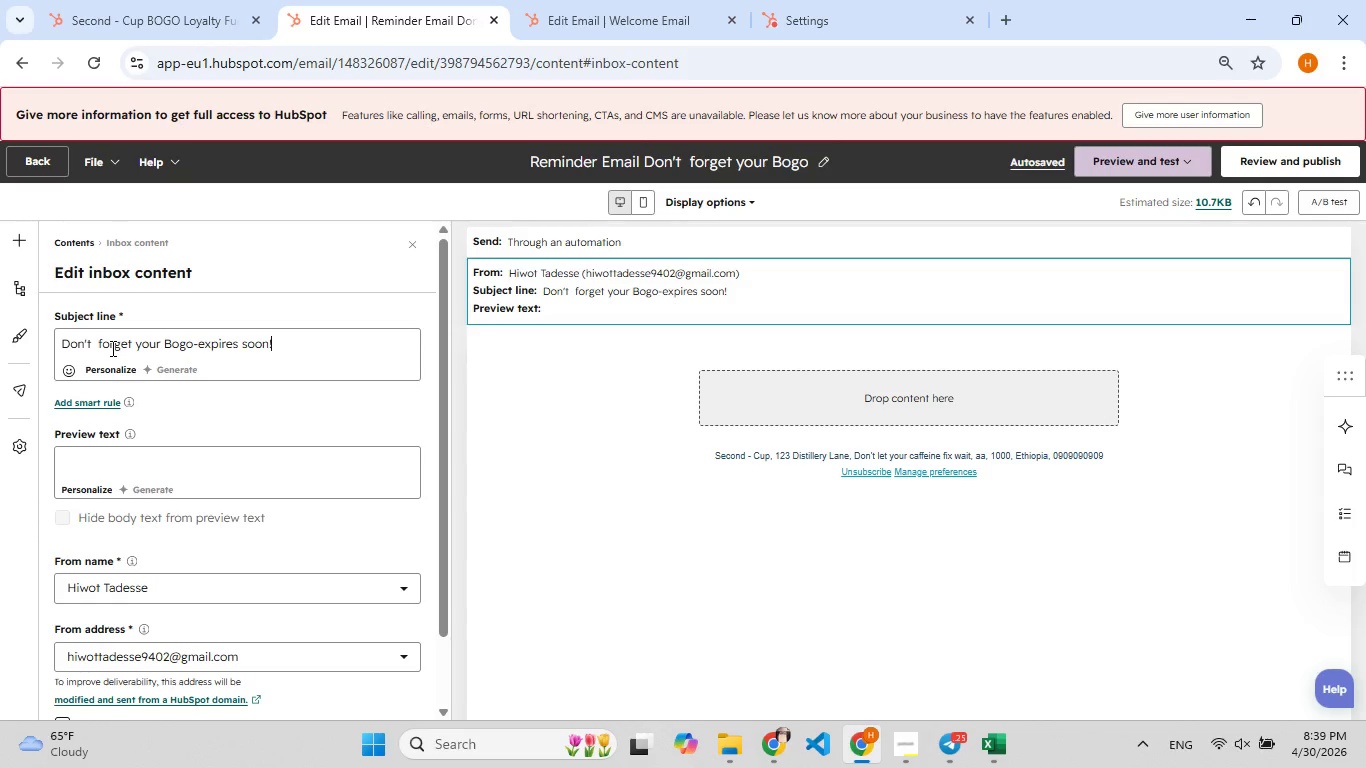 
left_click([898, 408])
 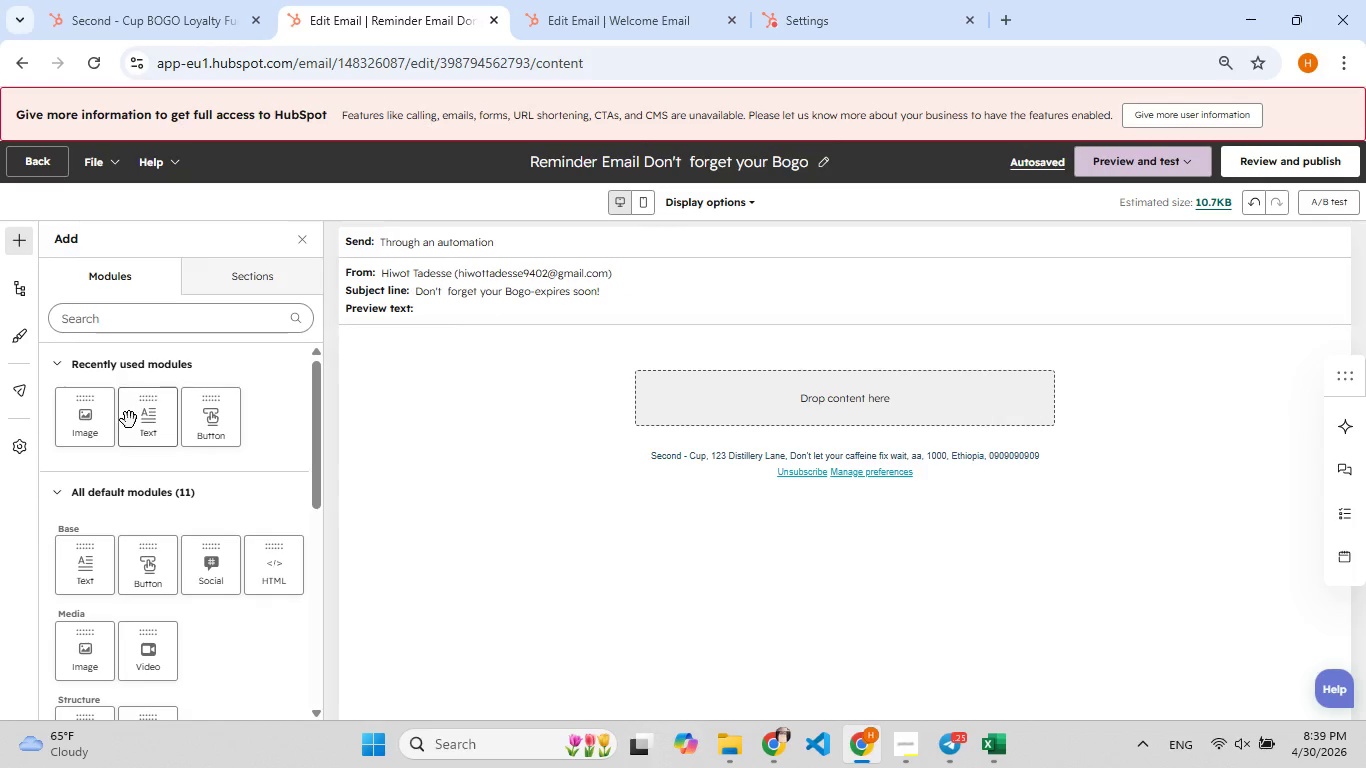 
left_click_drag(start_coordinate=[154, 426], to_coordinate=[706, 379])
 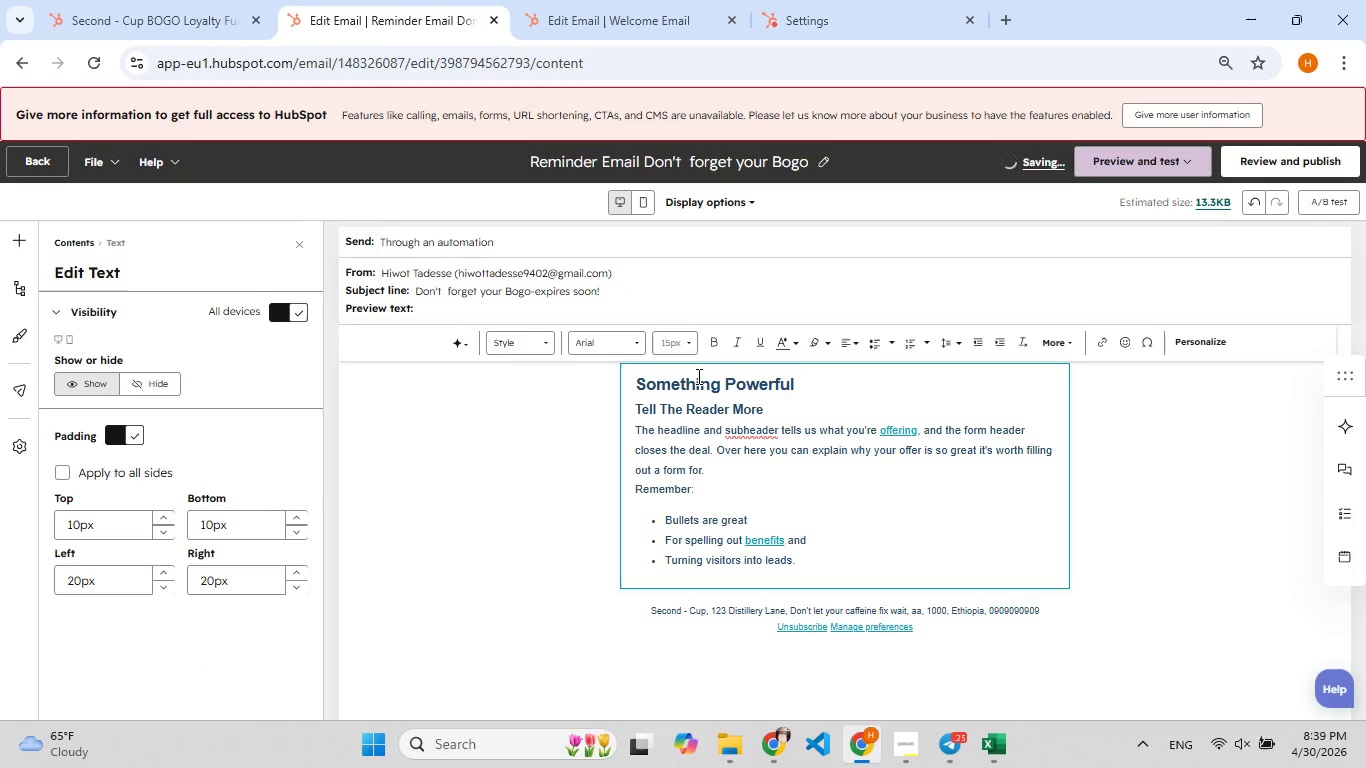 
left_click([815, 480])
 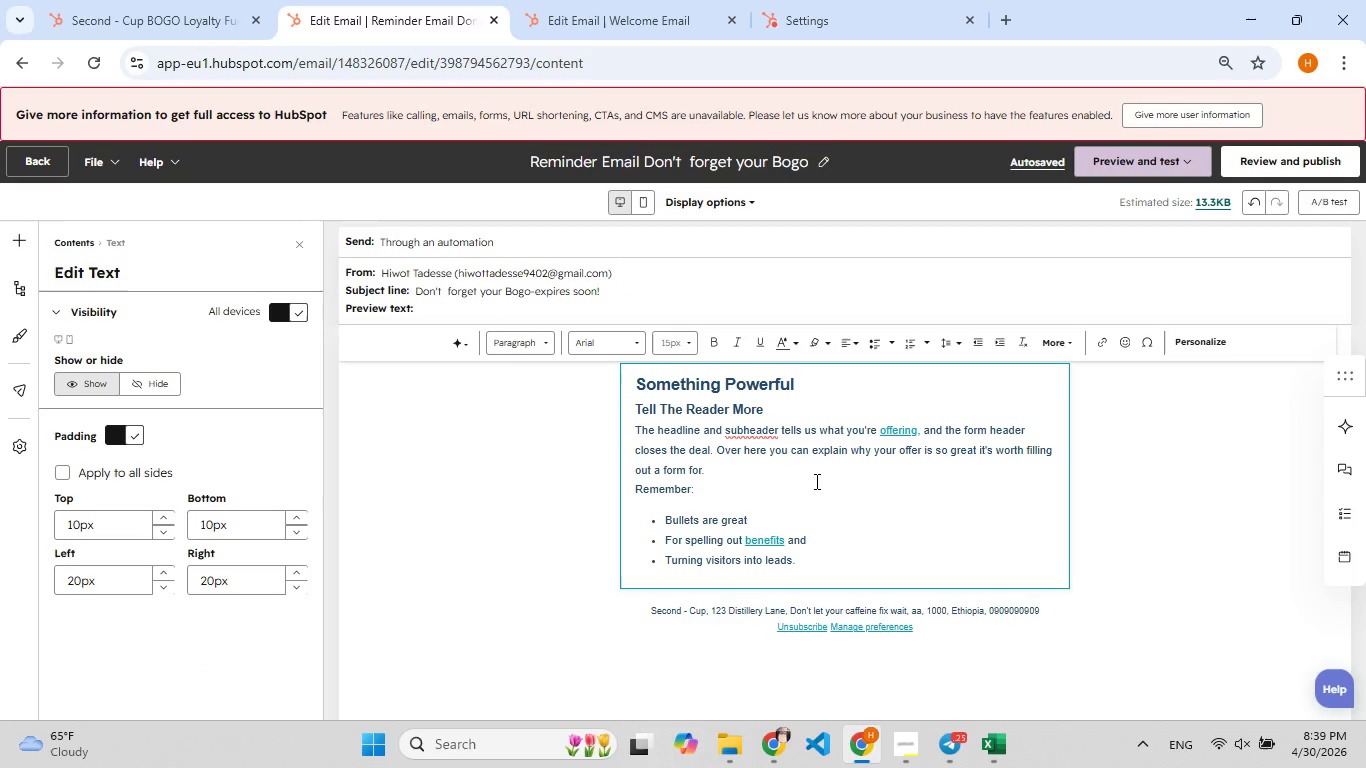 
hold_key(key=ShiftLeft, duration=0.53)
 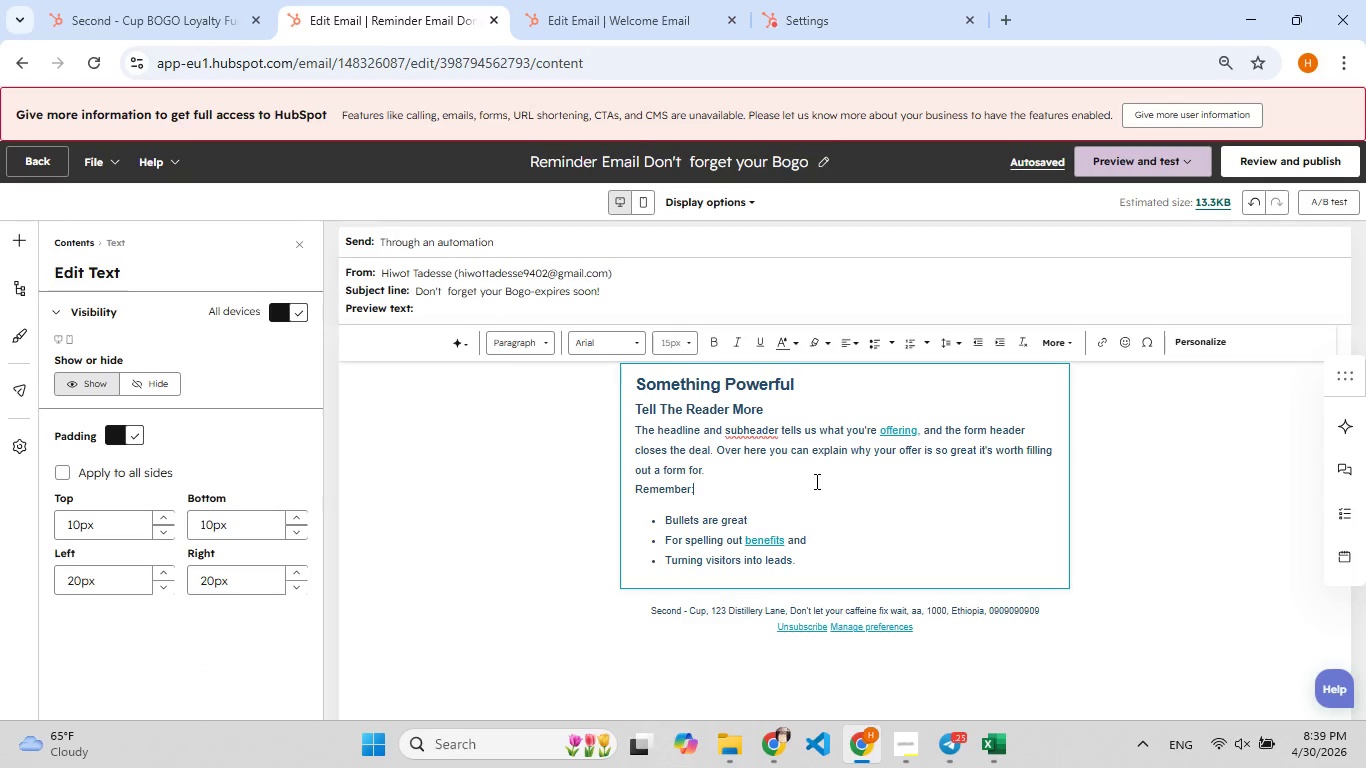 
key(Control+A)
 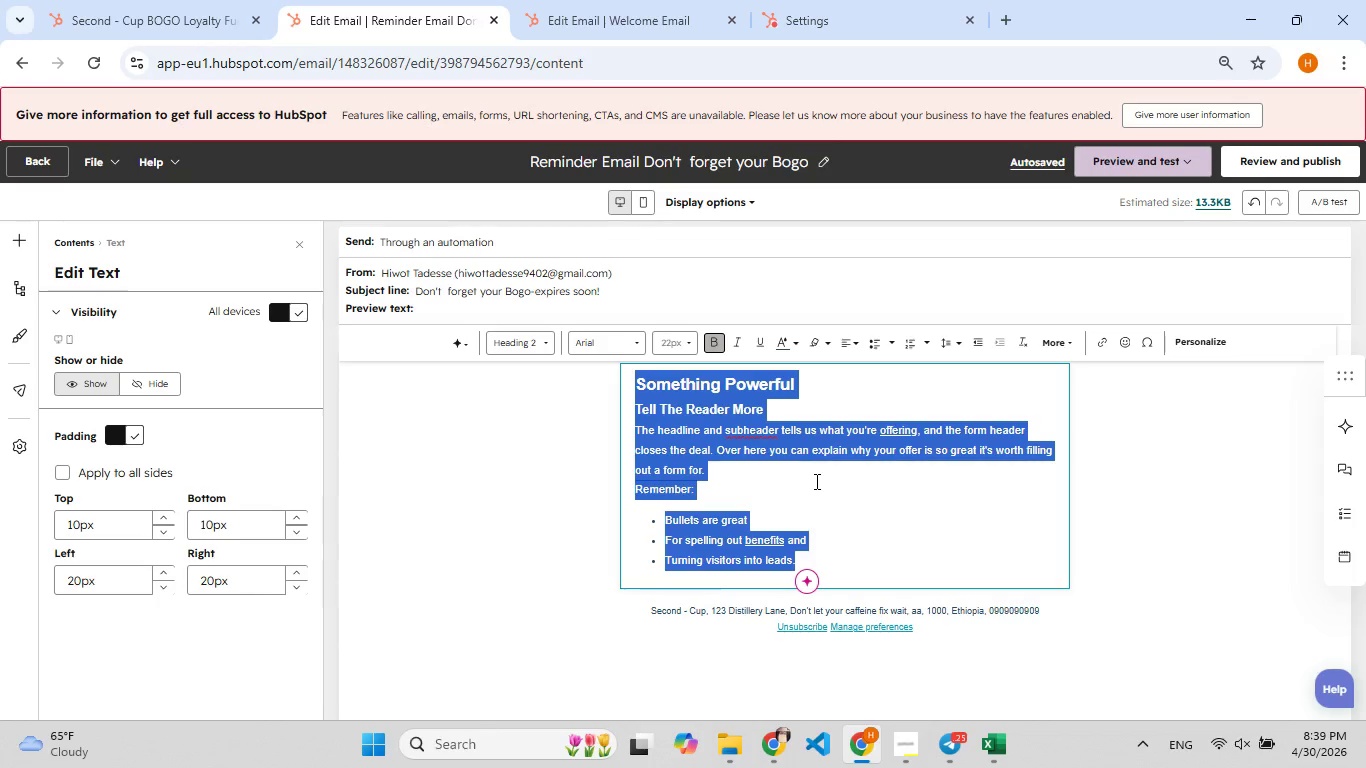 
key(Backspace)
 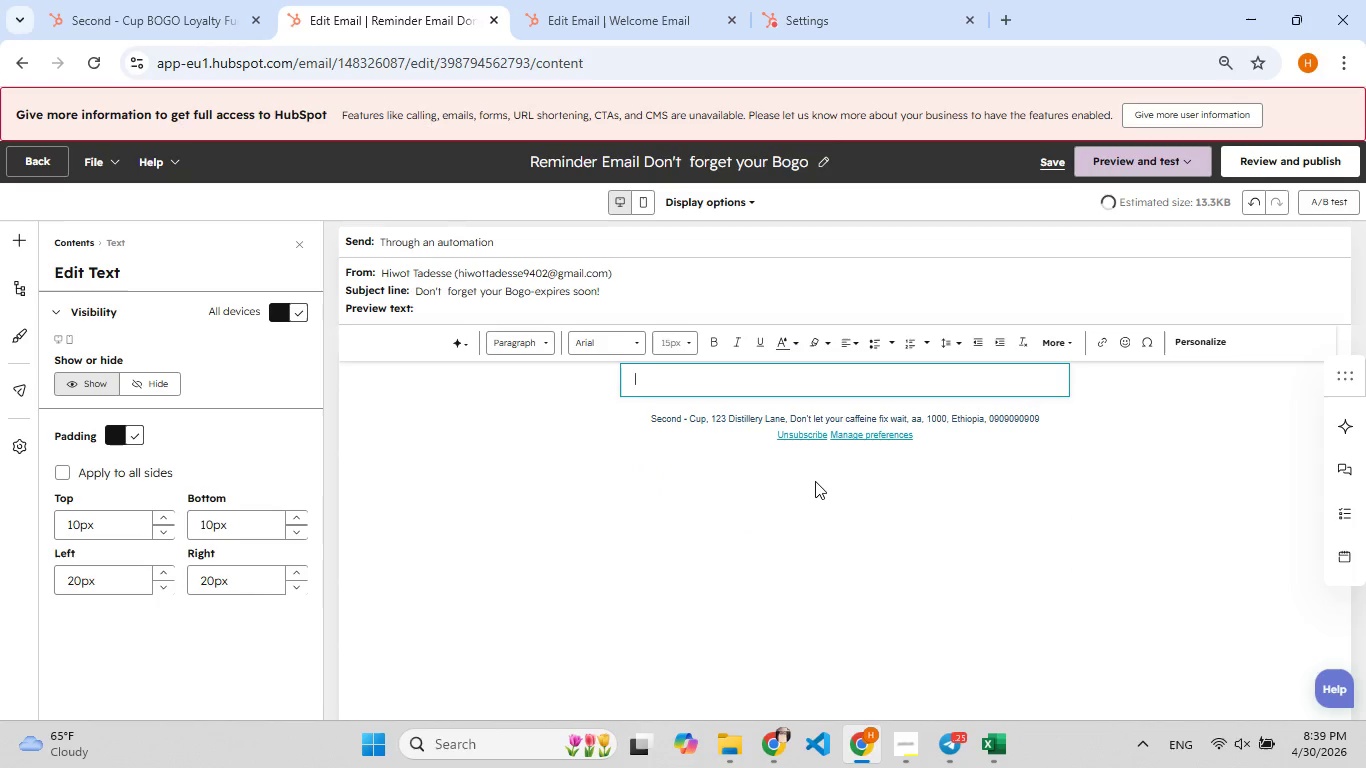 
key(F9)
 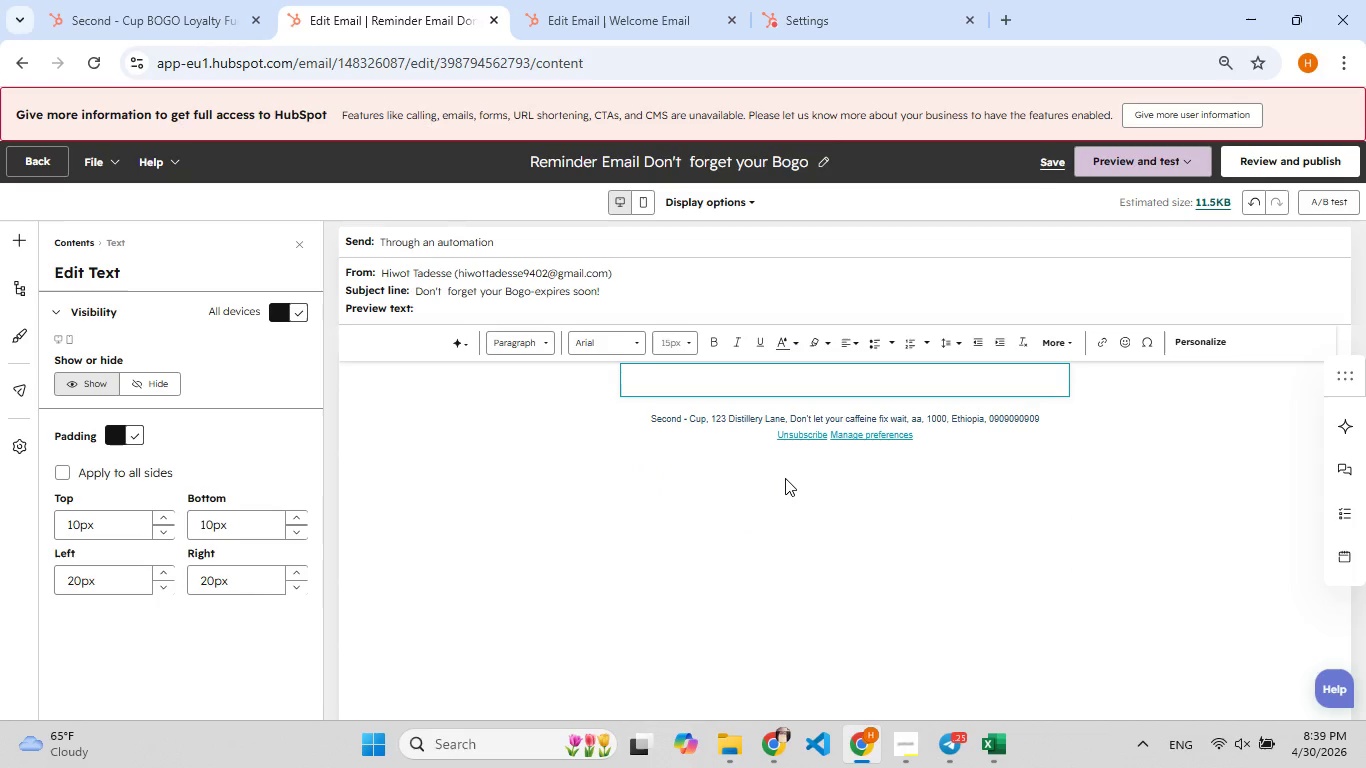 
key(Shift+F7)
 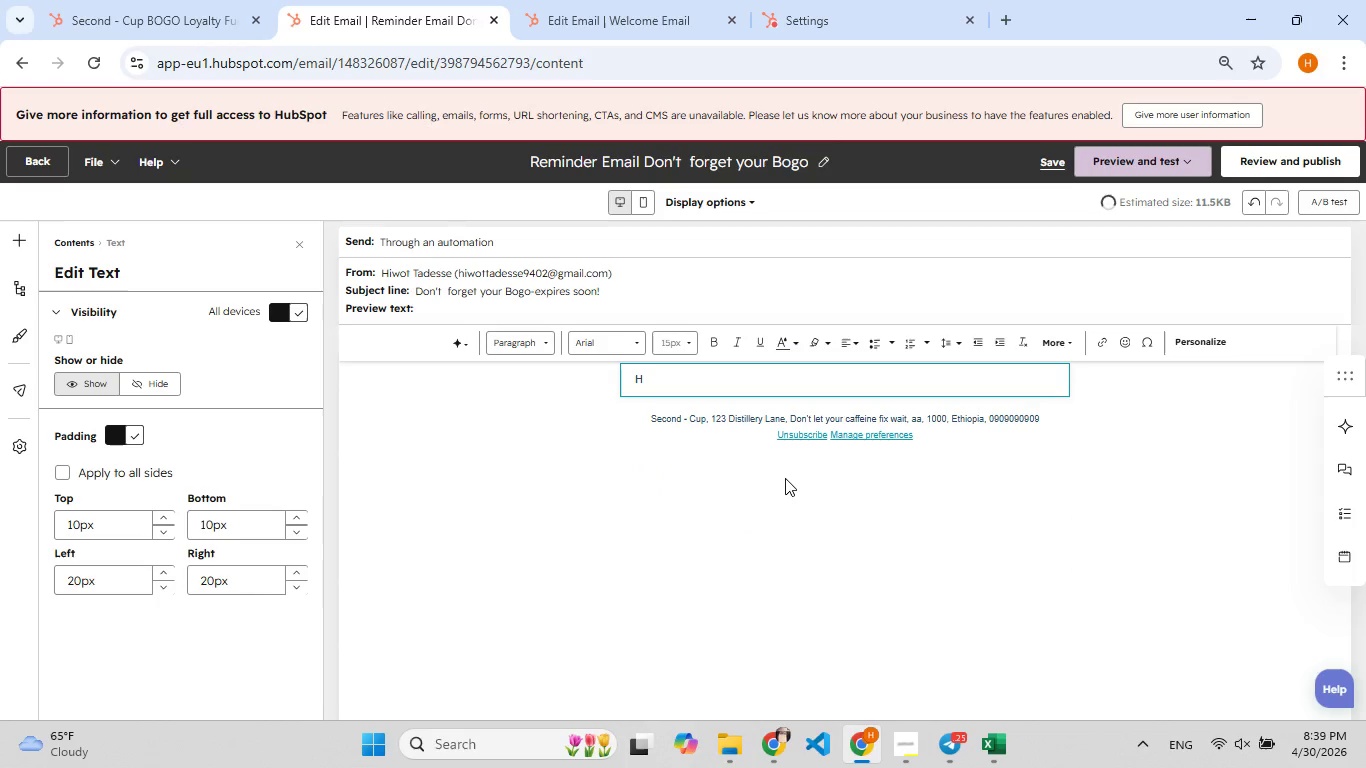 
key(Shift+H)
 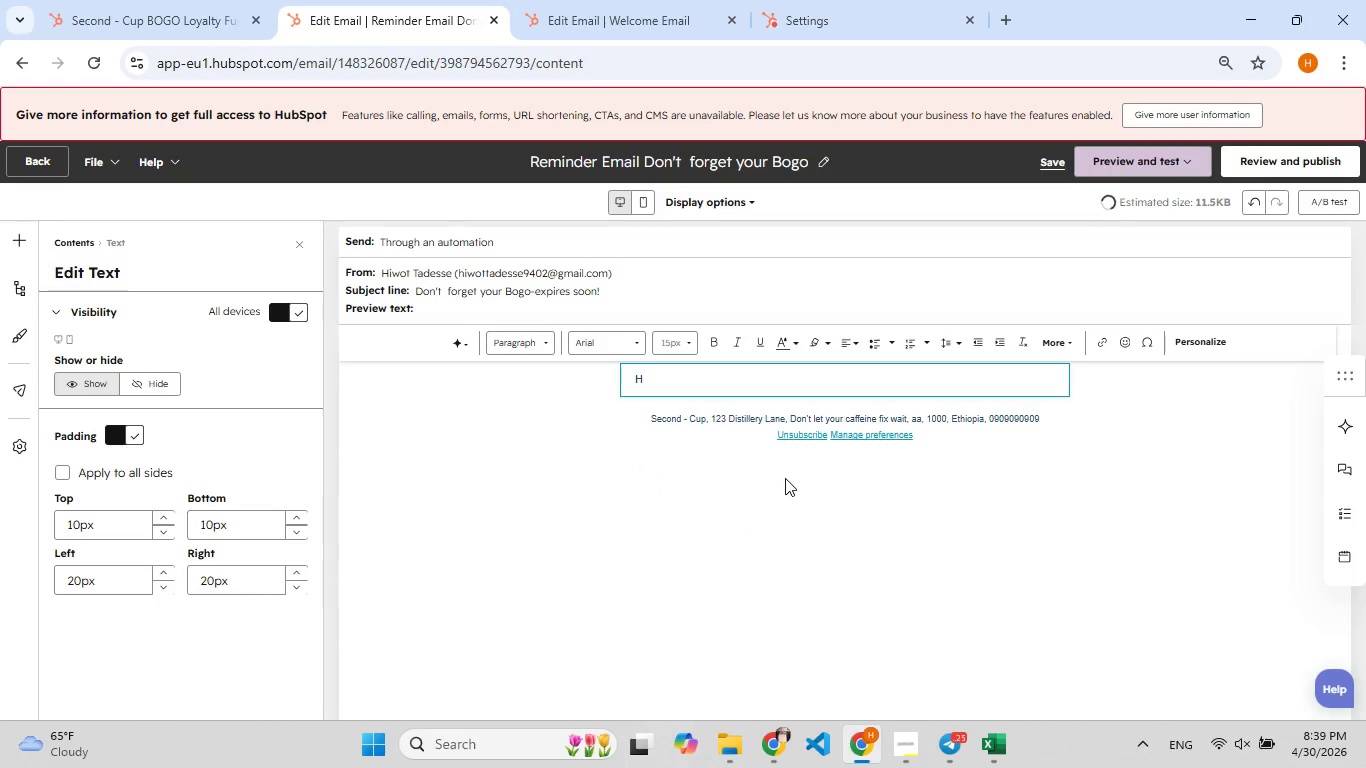 
key(I)
 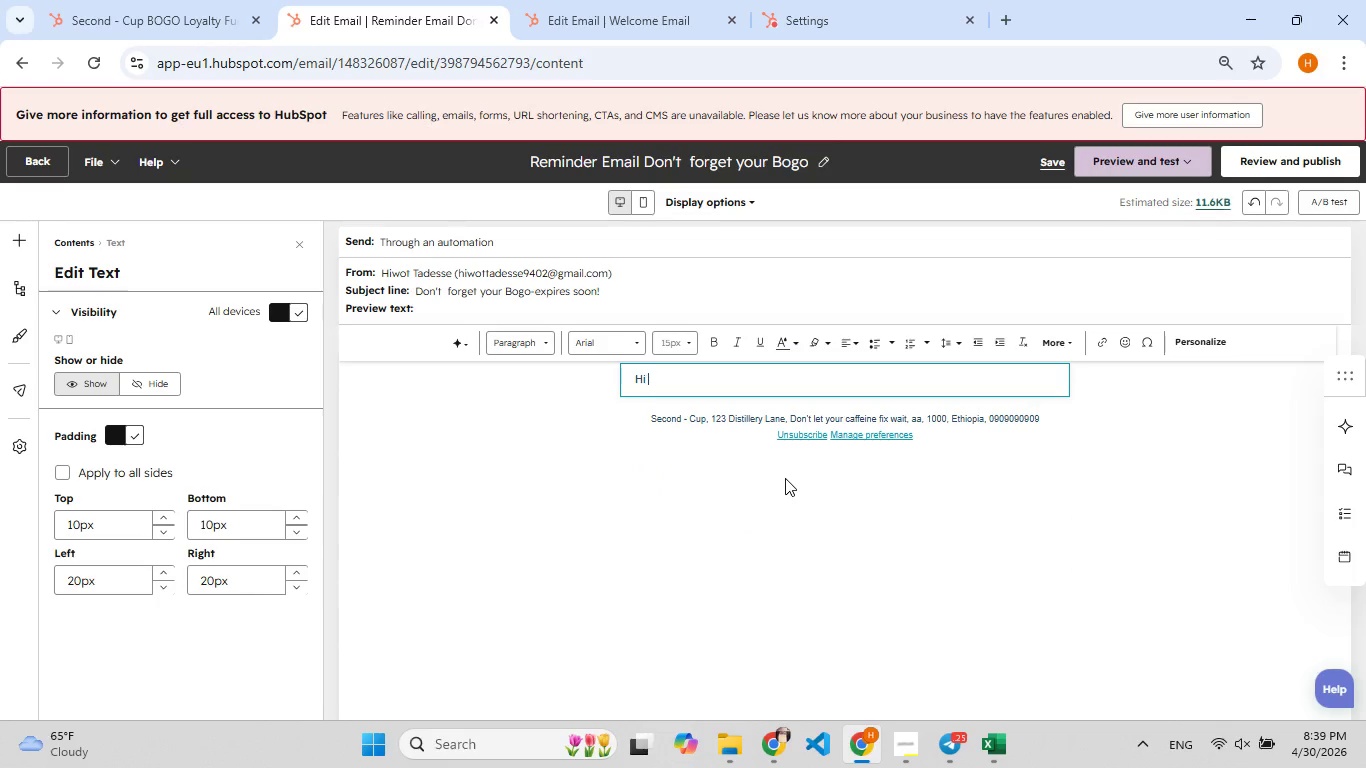 
key(Space)
 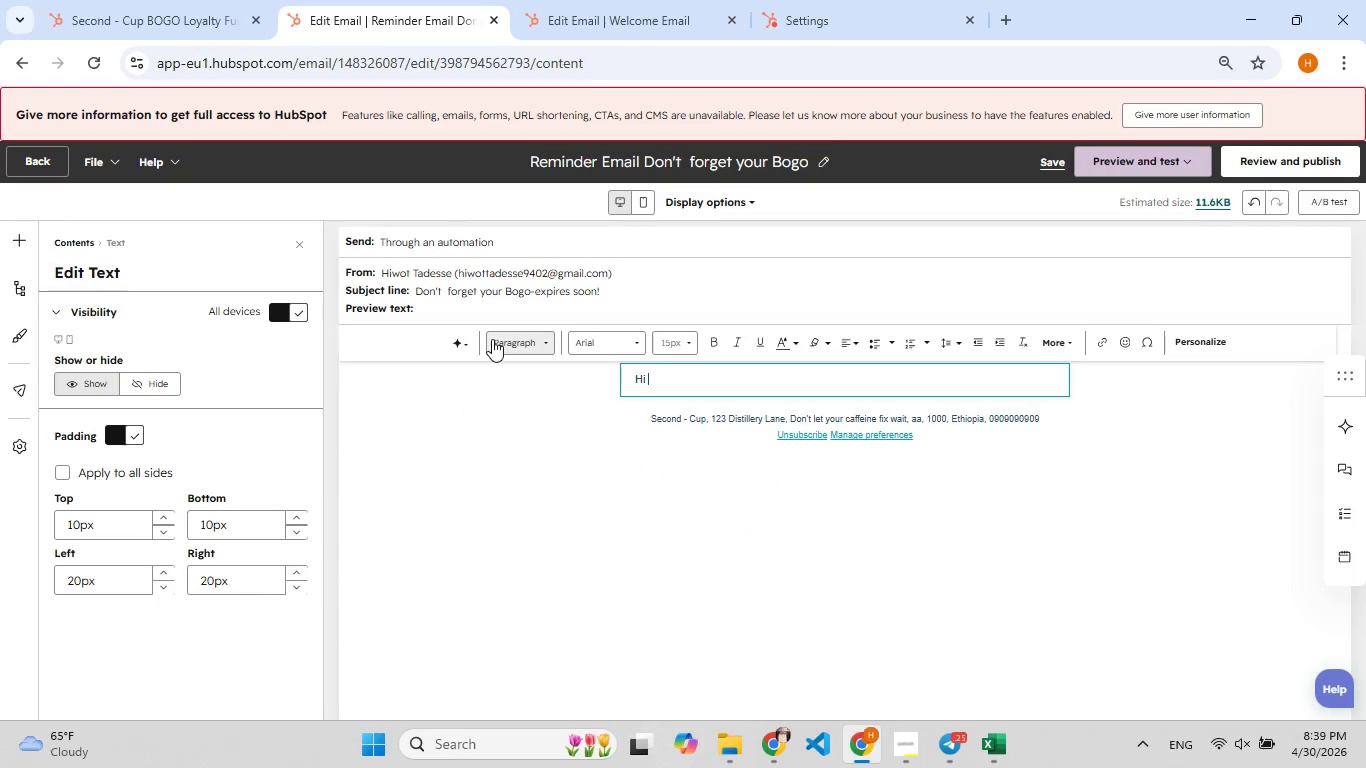 
mouse_move([741, 340])
 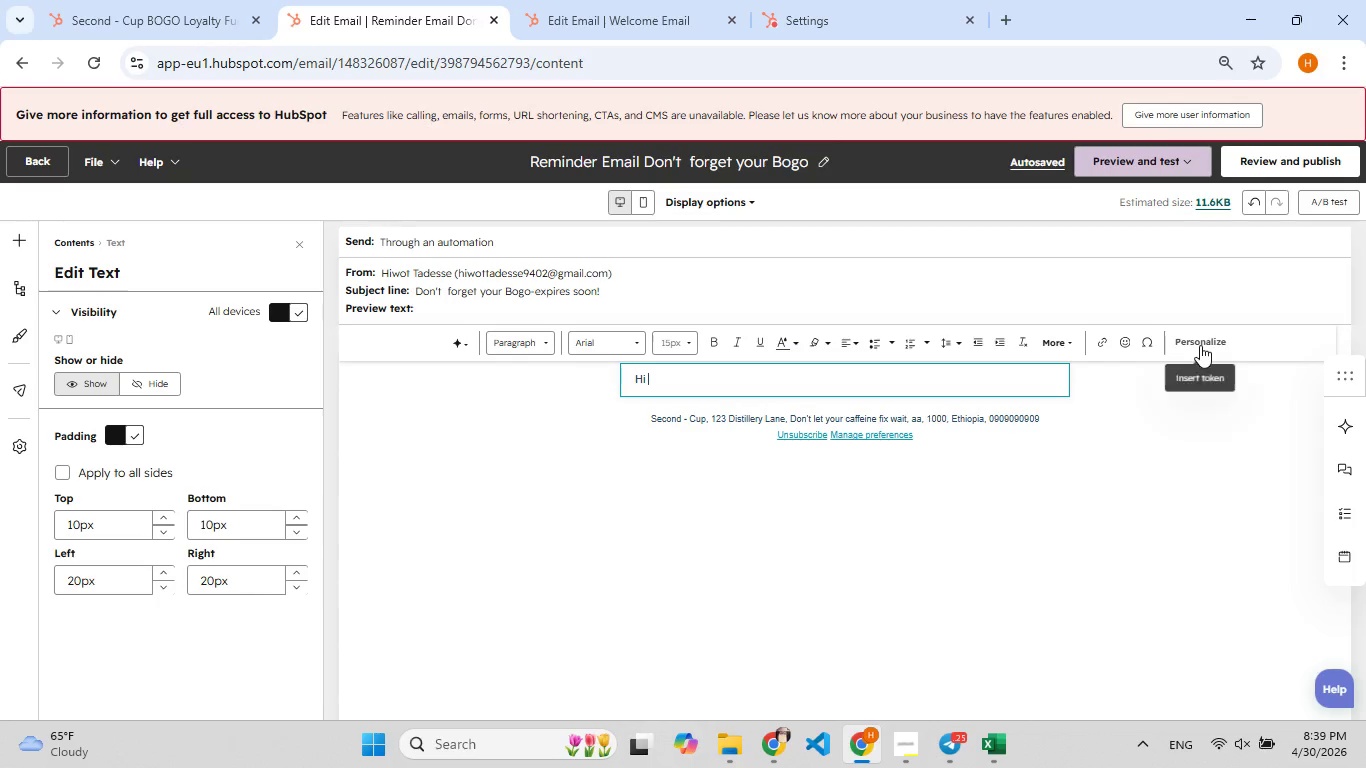 
left_click([1199, 346])
 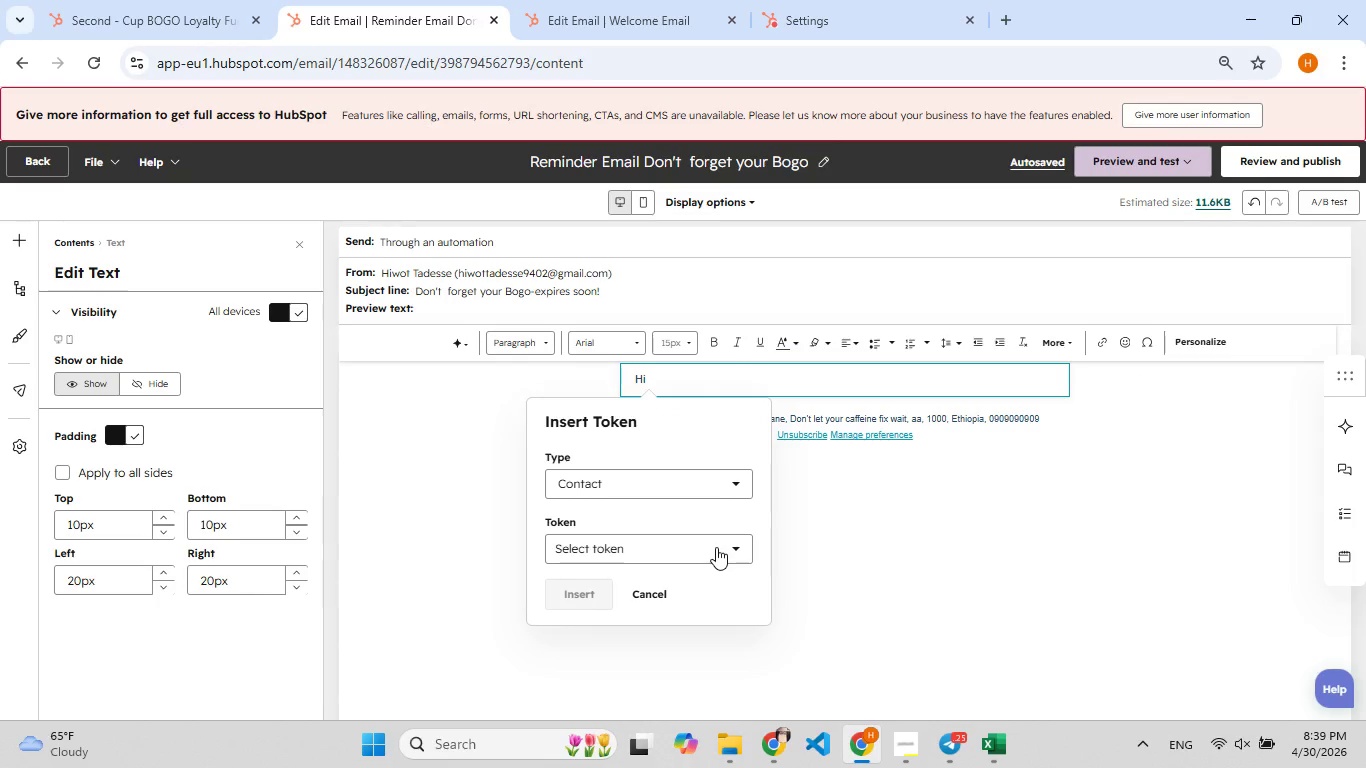 
left_click([716, 547])
 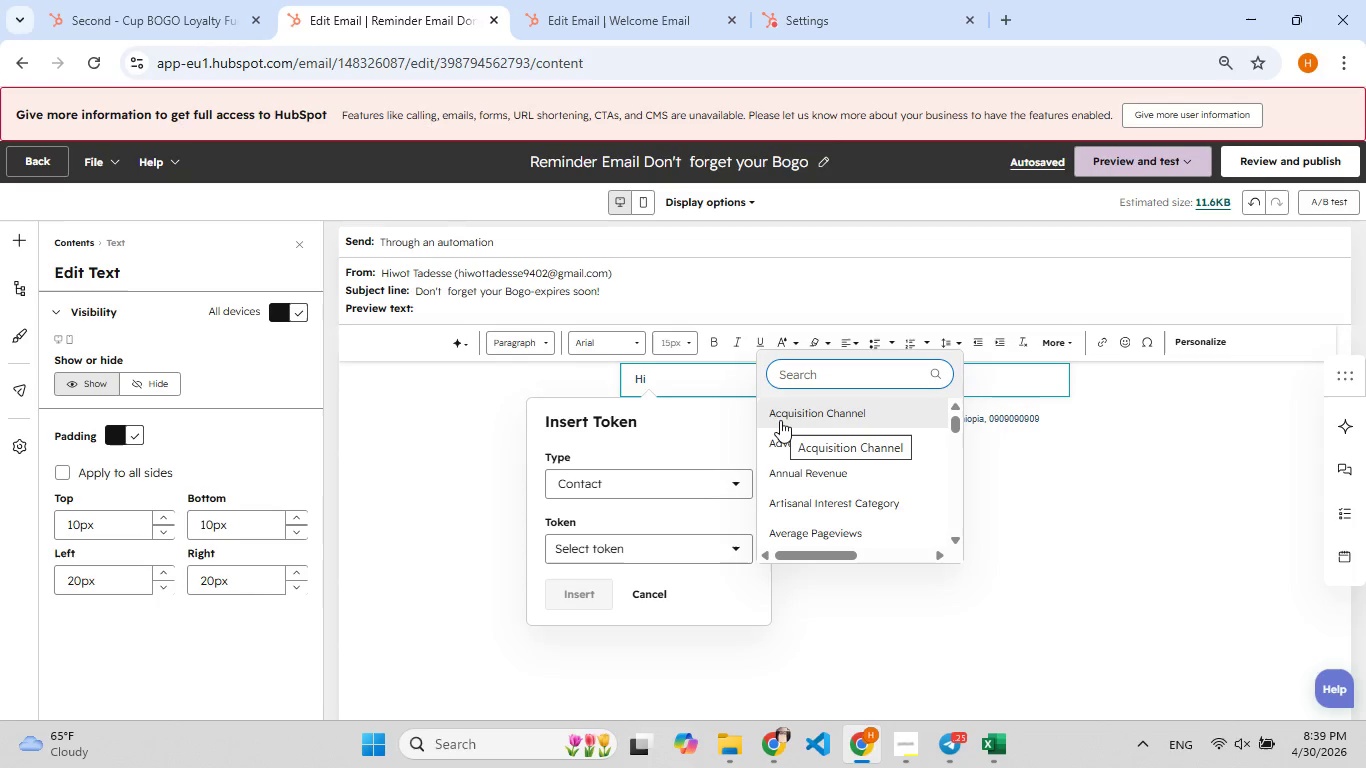 
type(first n)
 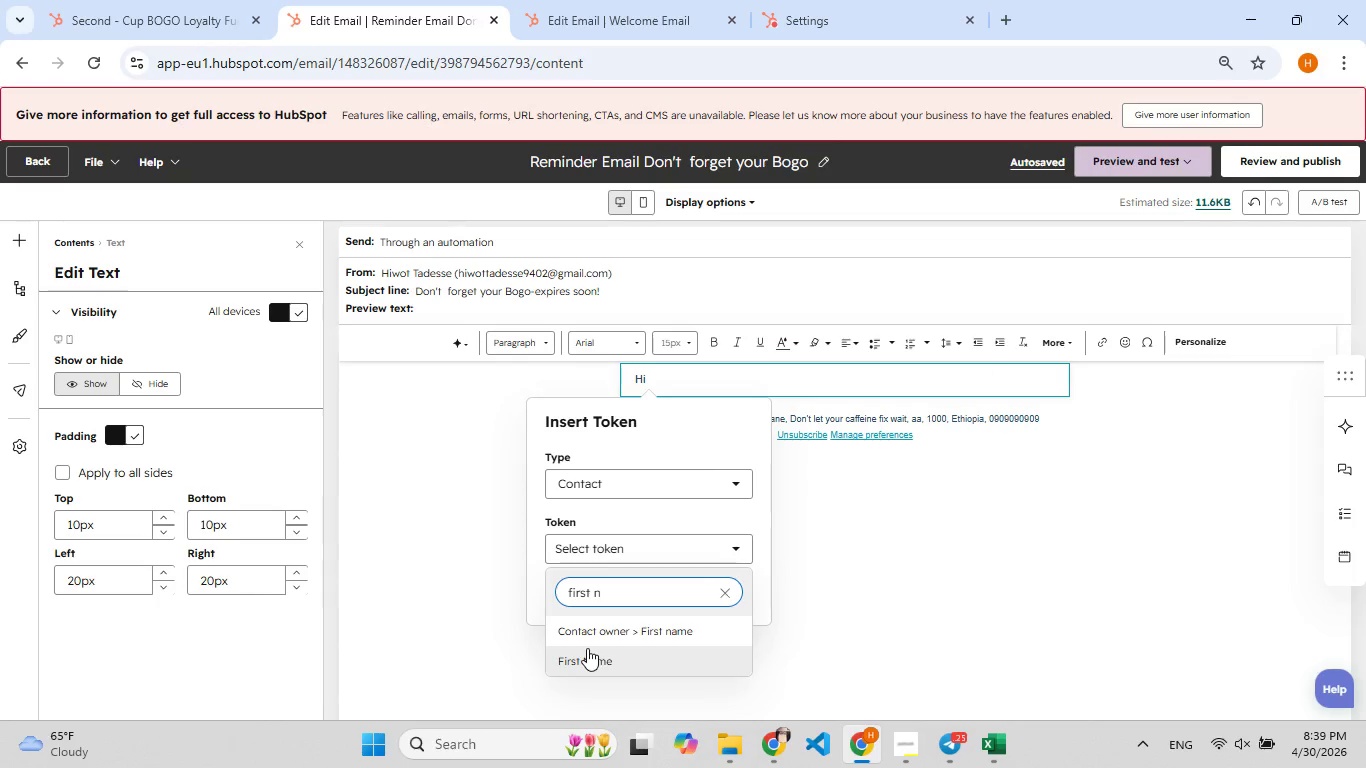 
left_click([587, 662])
 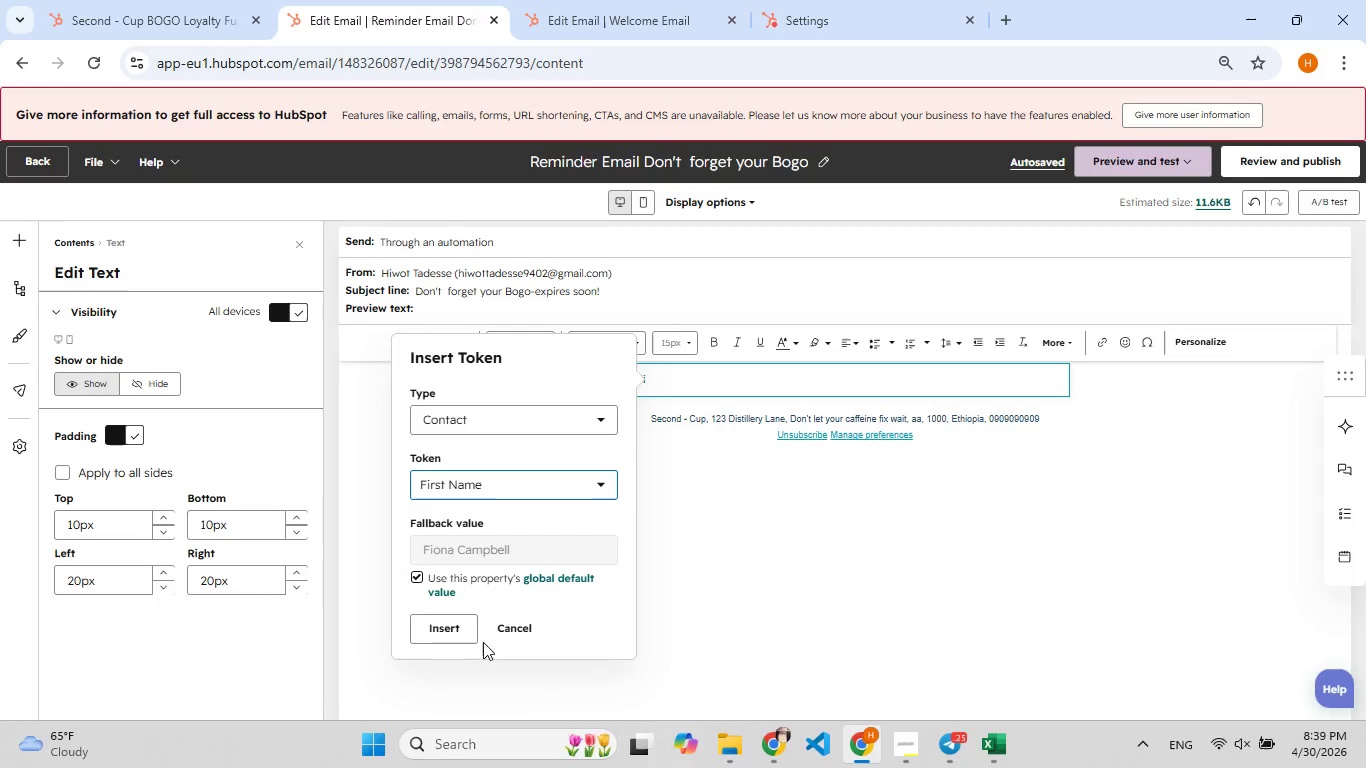 
left_click([434, 625])
 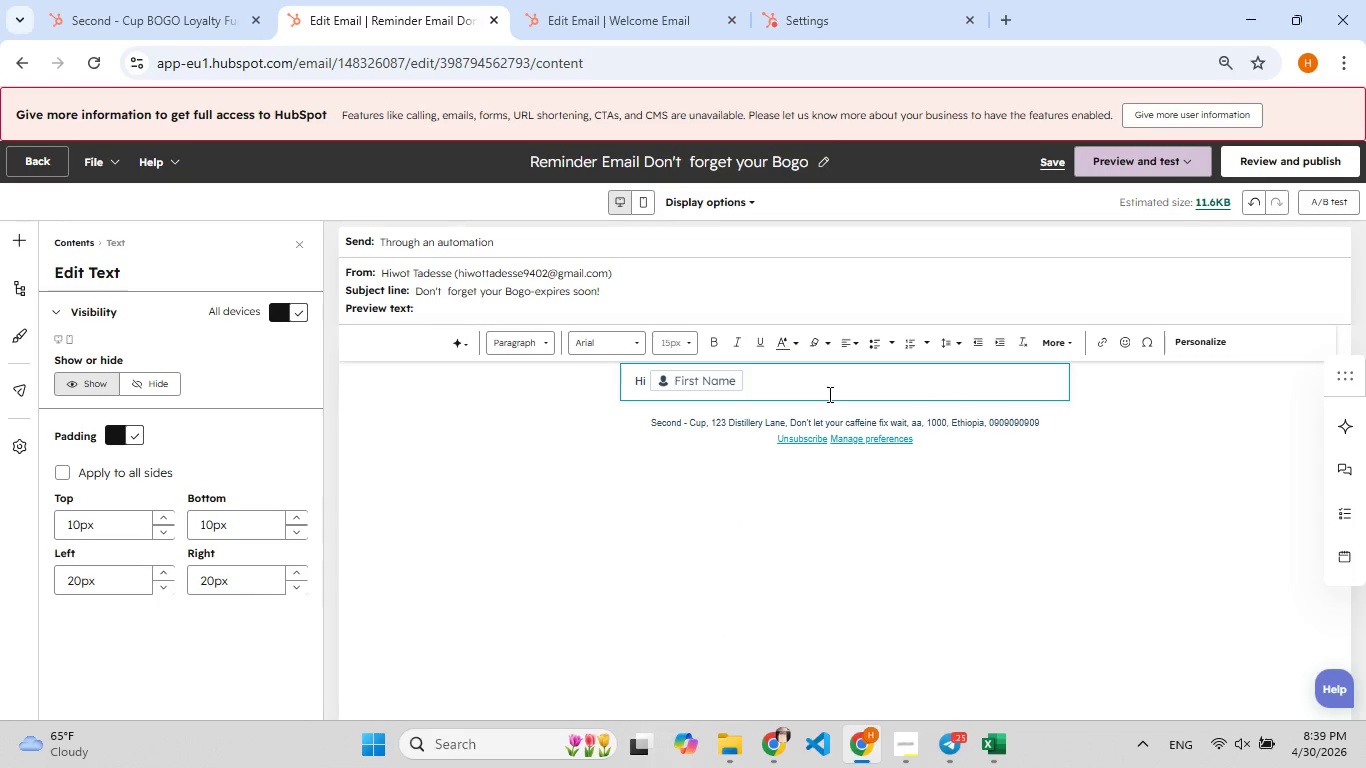 
key(Comma)
 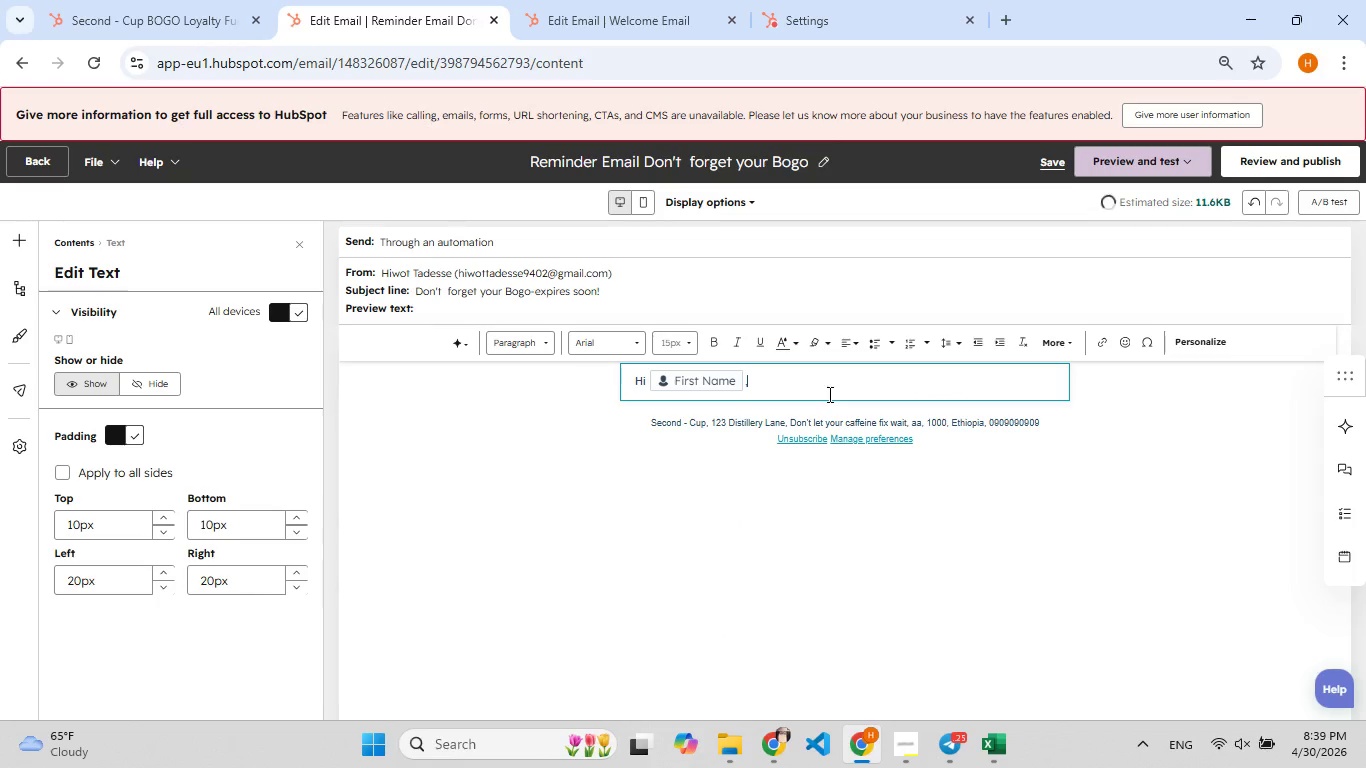 
key(Enter)
 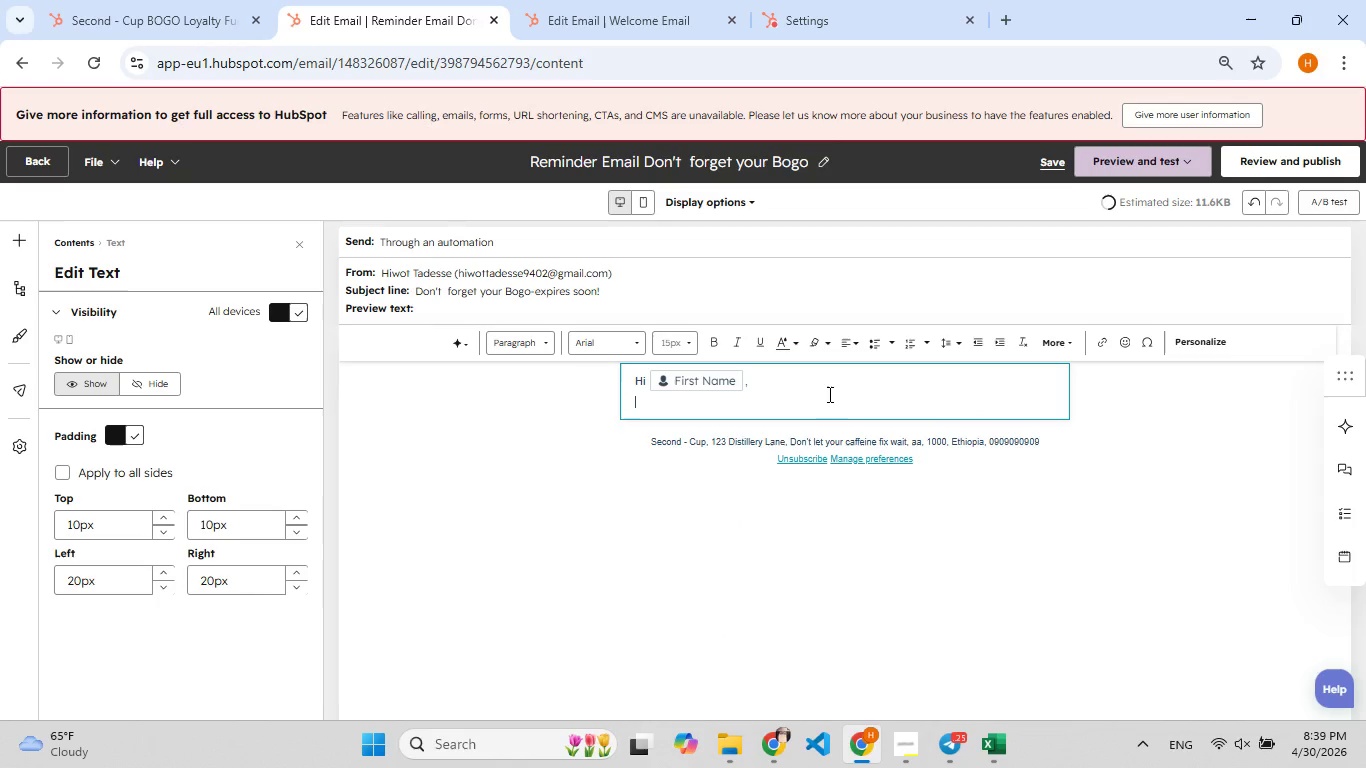 
key(Enter)
 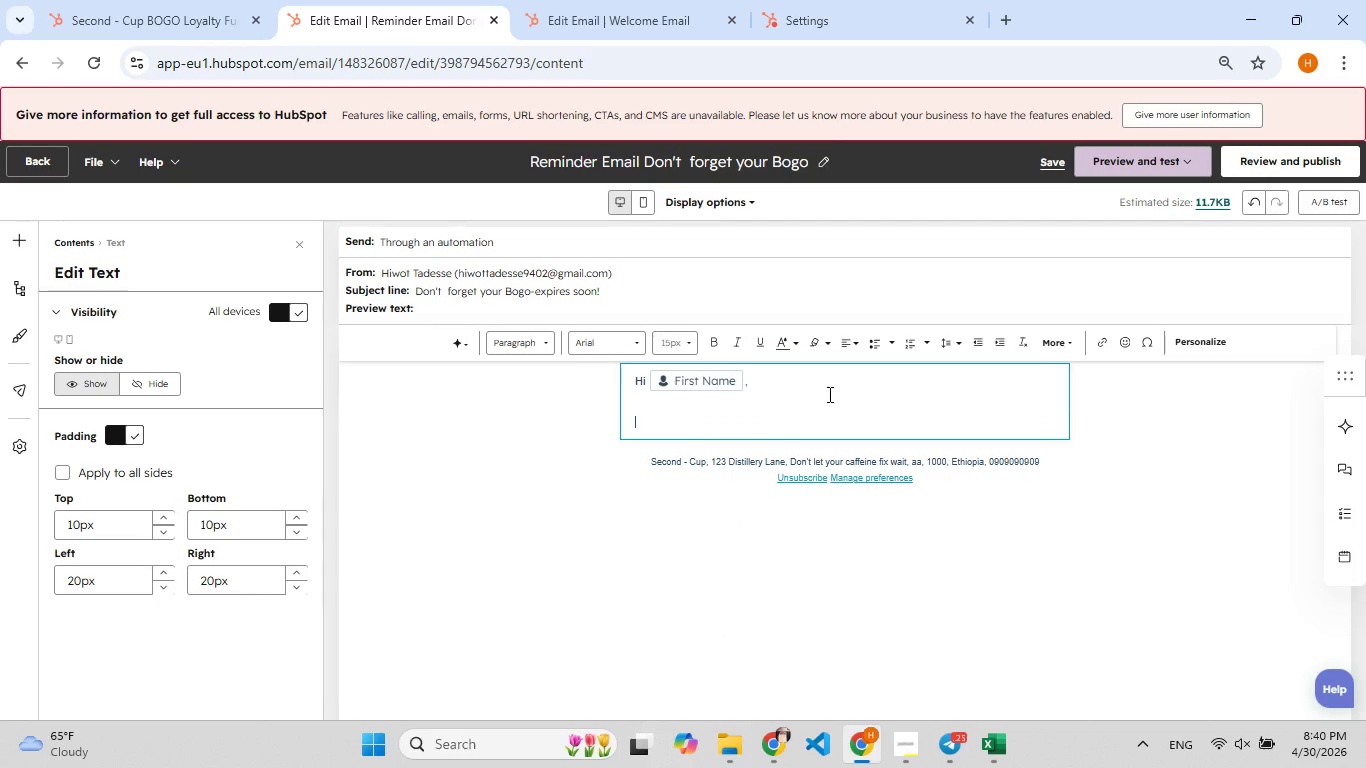 
type(Your BOG[F8]O offer is about to expi)
 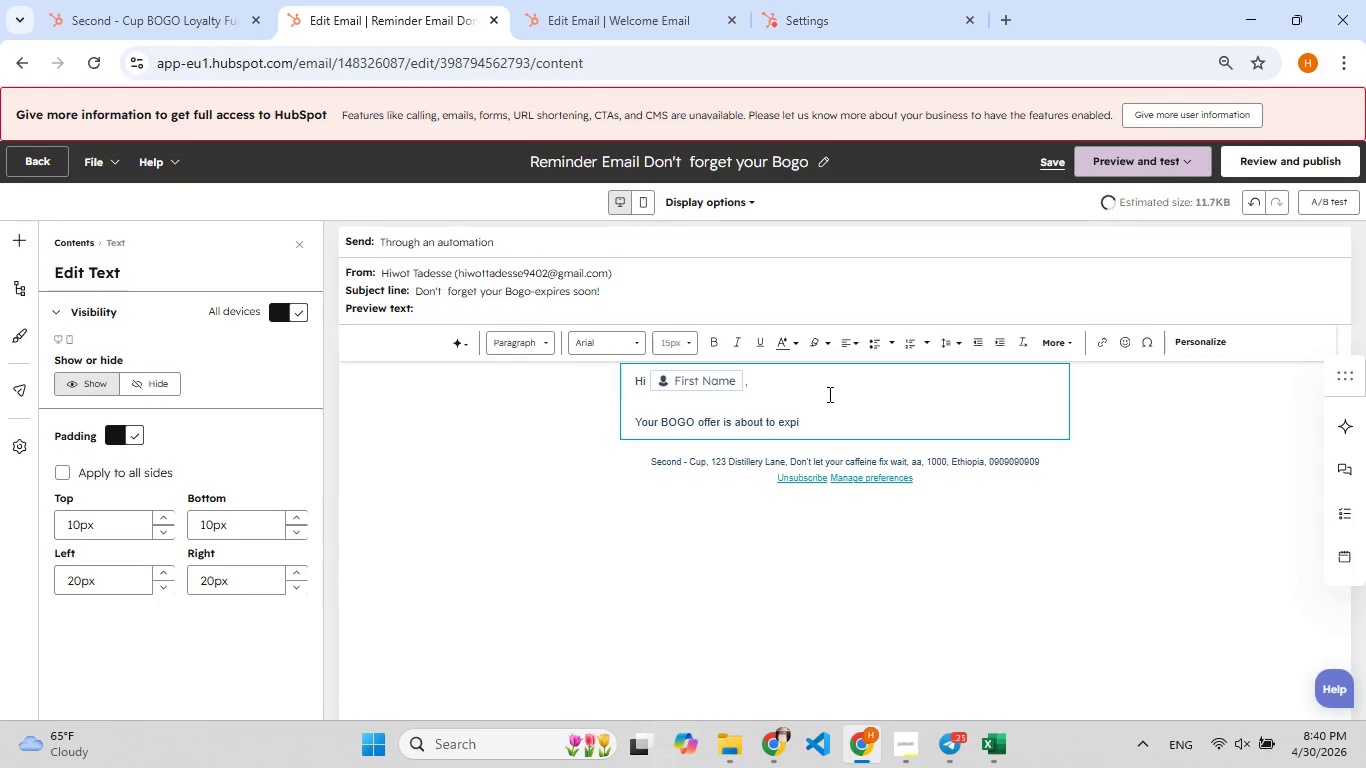 
type(re!)
 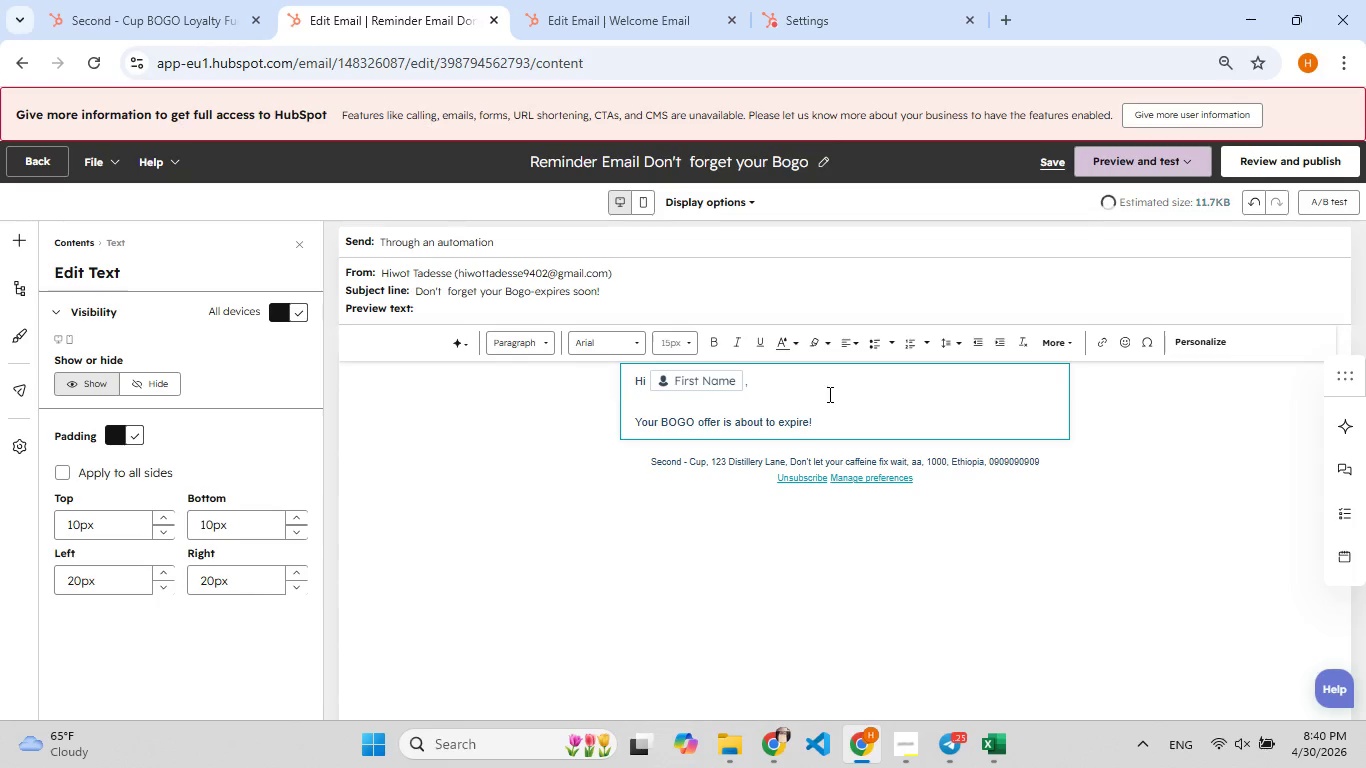 
key(Enter)
 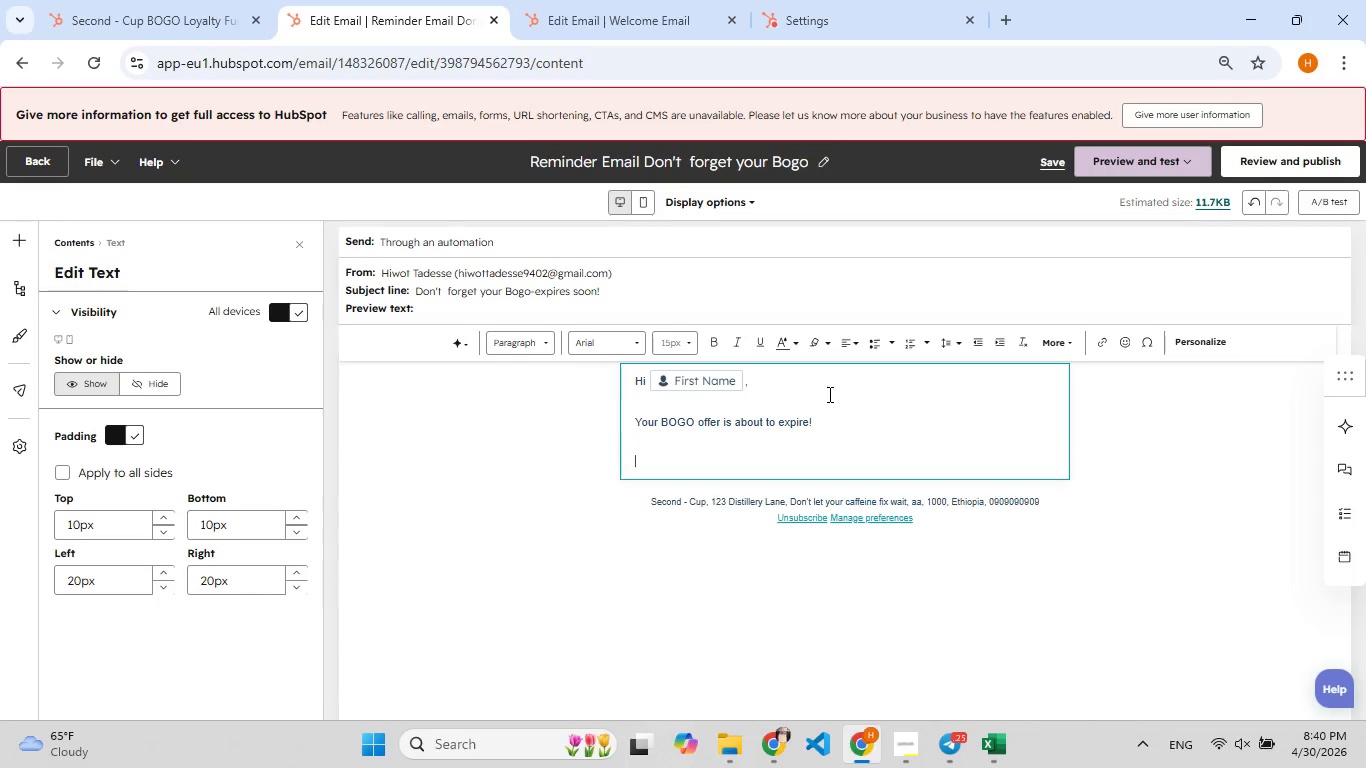 
key(Enter)
 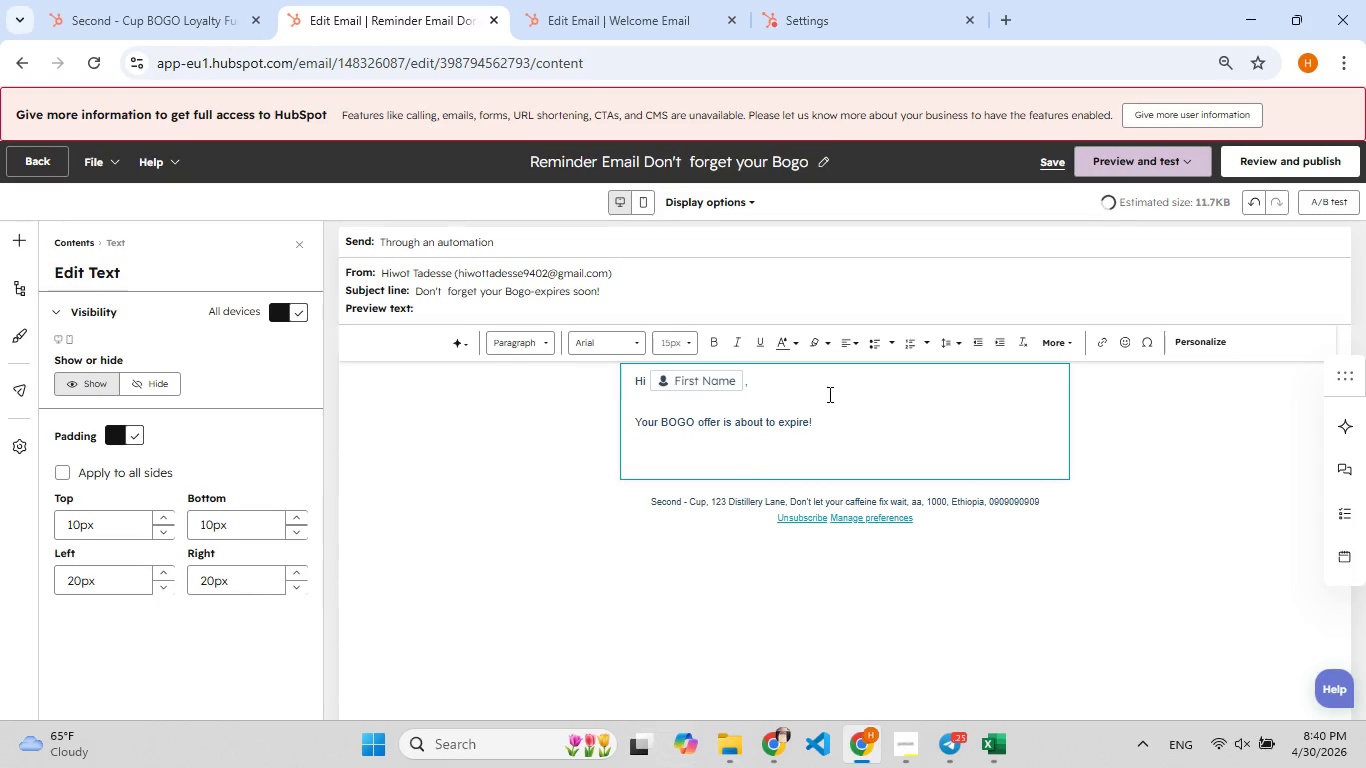 
type(You still [F7]have time to clain)
key(Backspace)
type([F9]m yp)
key(Backspace)
type([F9]our BUY ONE [F8]GET FREE Drind)
key(Backspace)
type([F9]k at second [F9])
key(Backspace)
type(-Cup)
 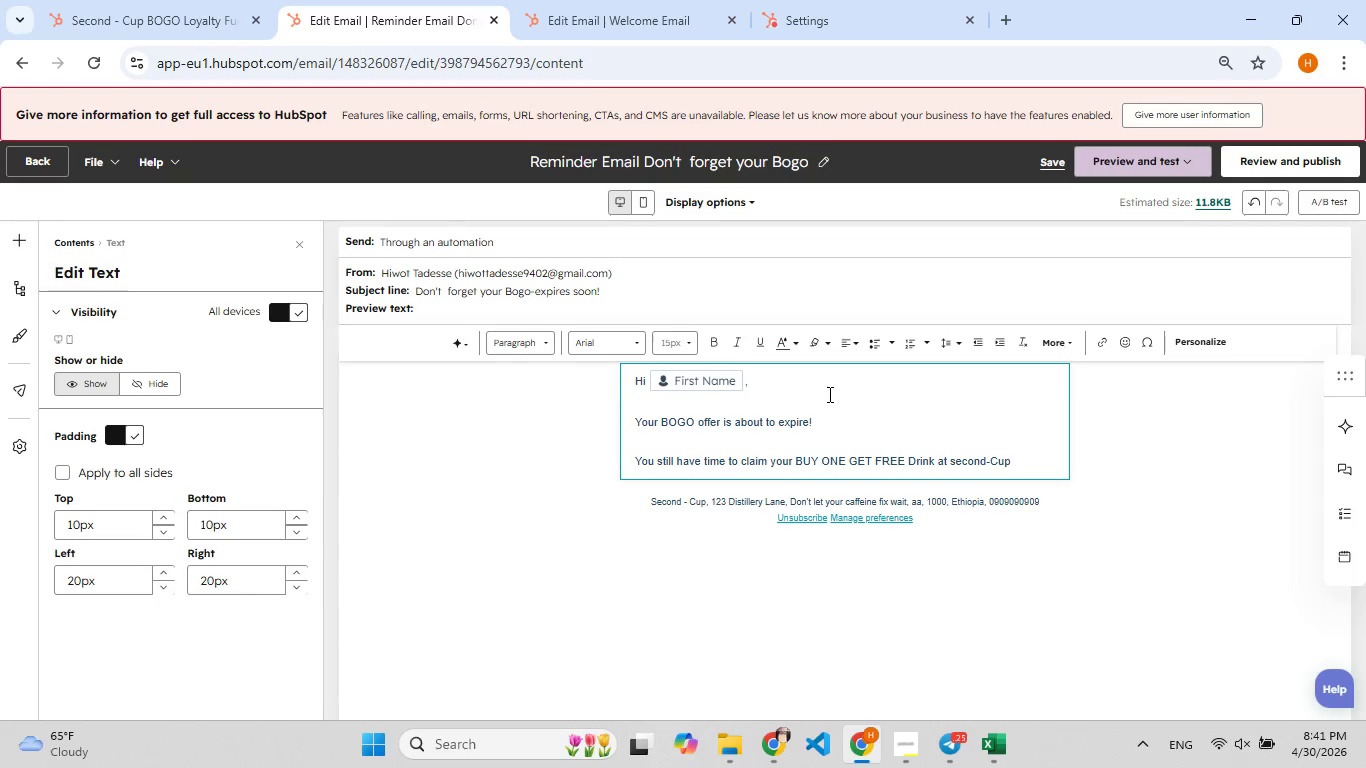 
left_click([959, 463])
 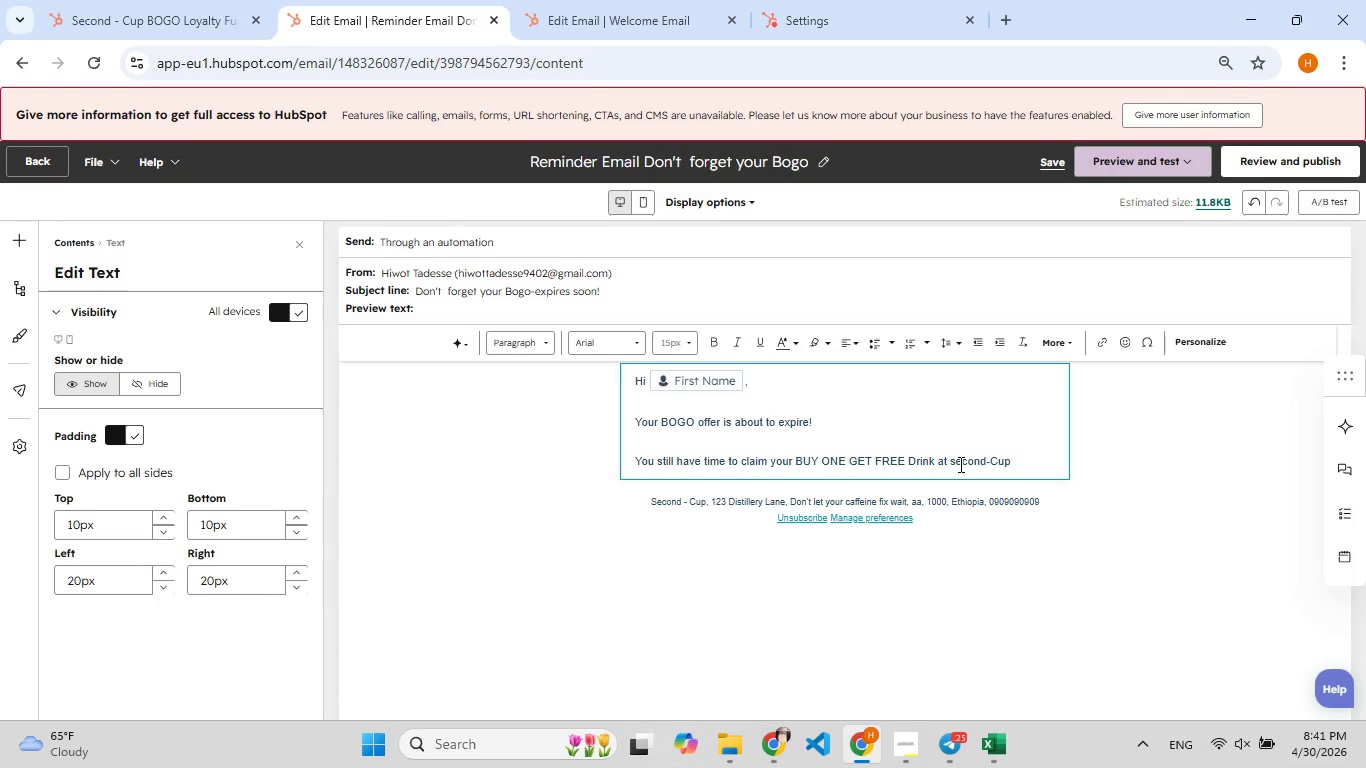 
key(Backspace)
type([F9])
key(Backspace)
type([F9]Se)
 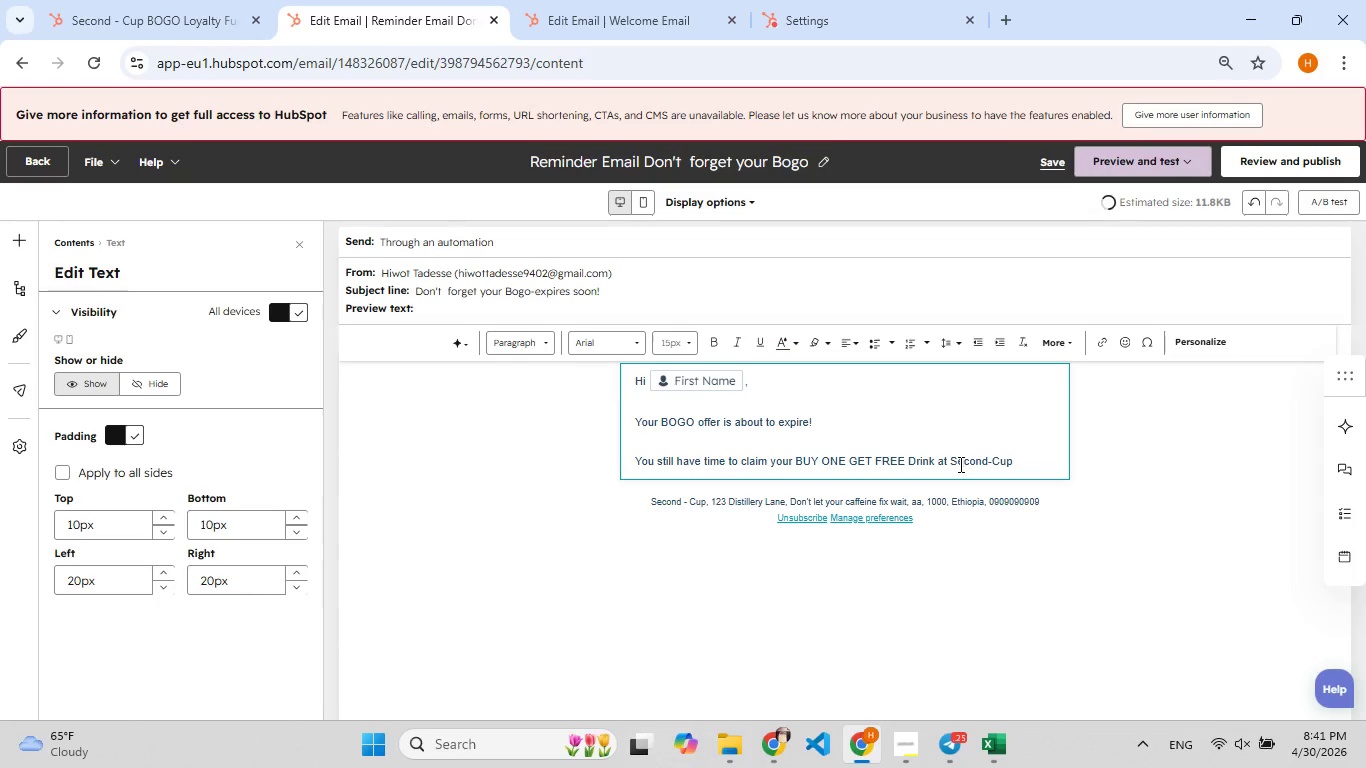 
left_click([1031, 460])
 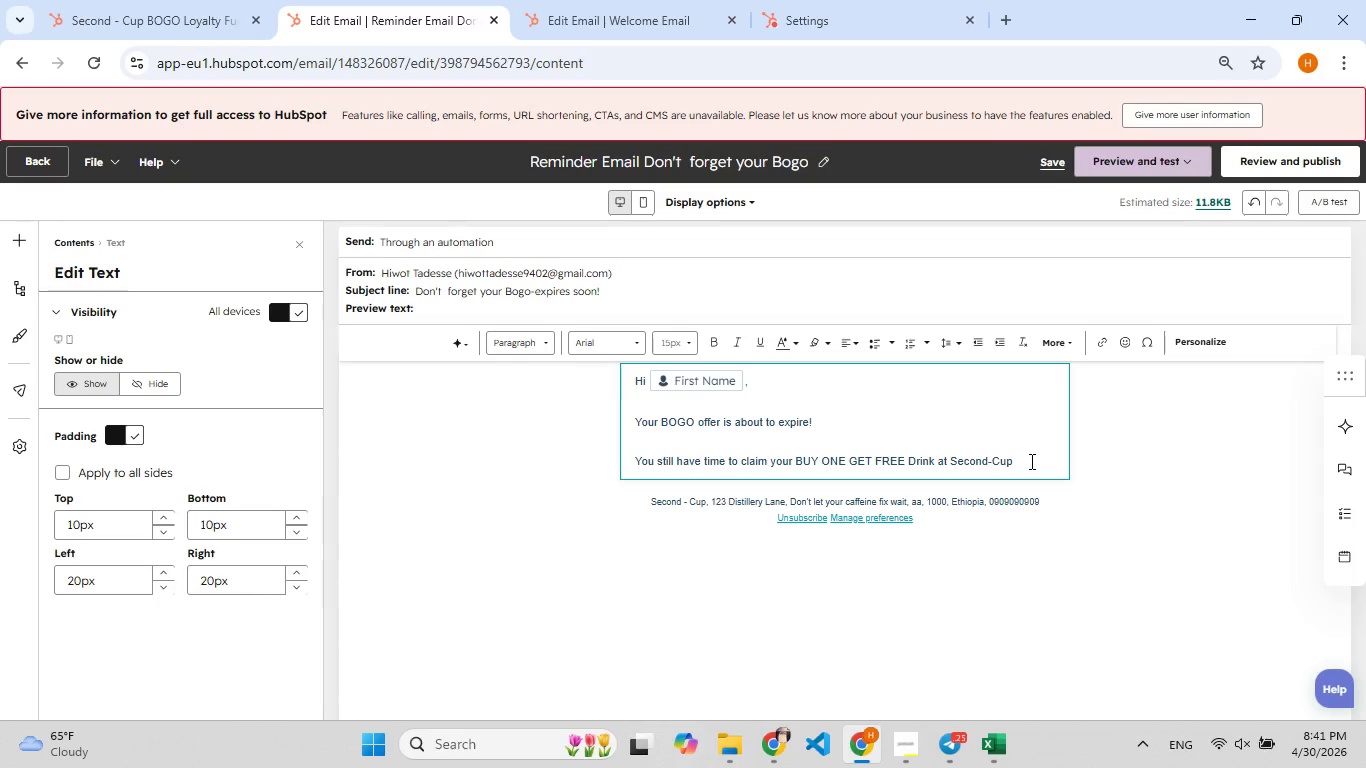 
key(Period)
 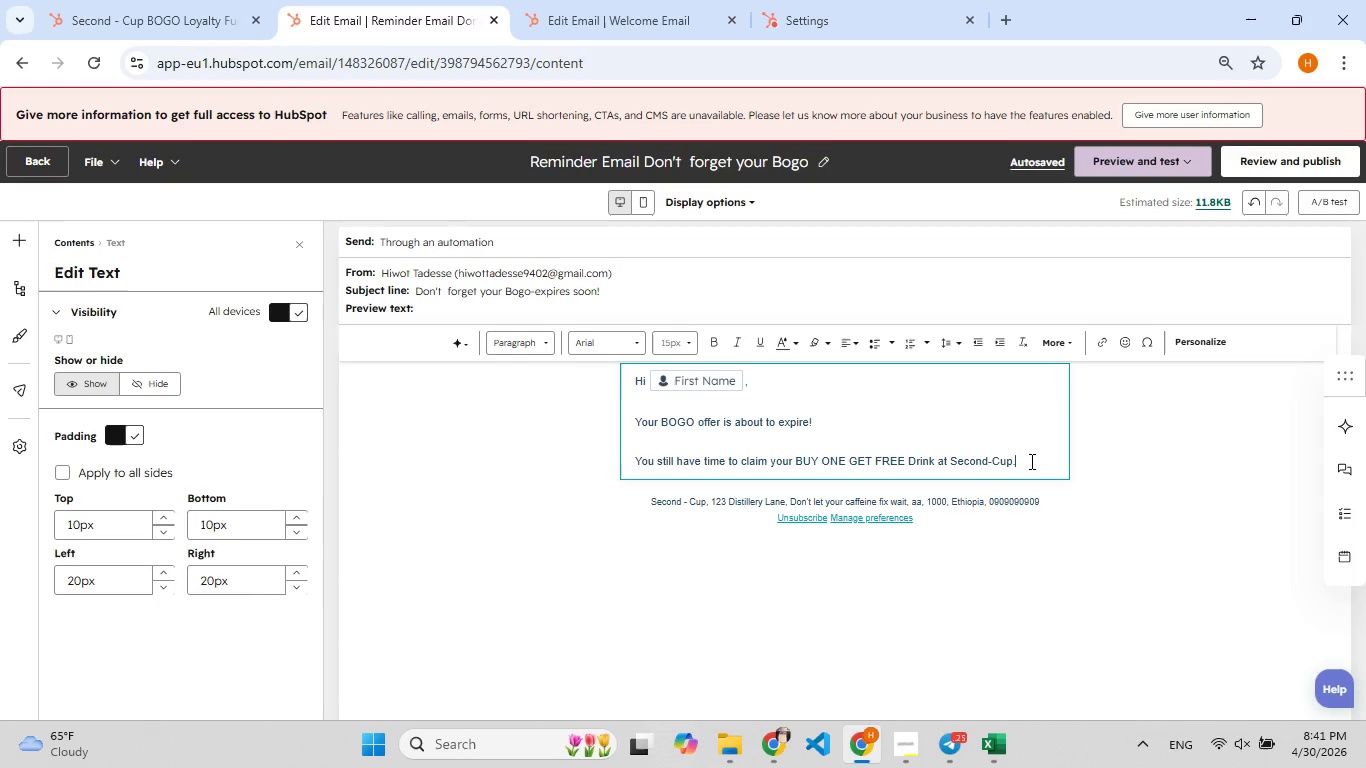 
key(Enter)
 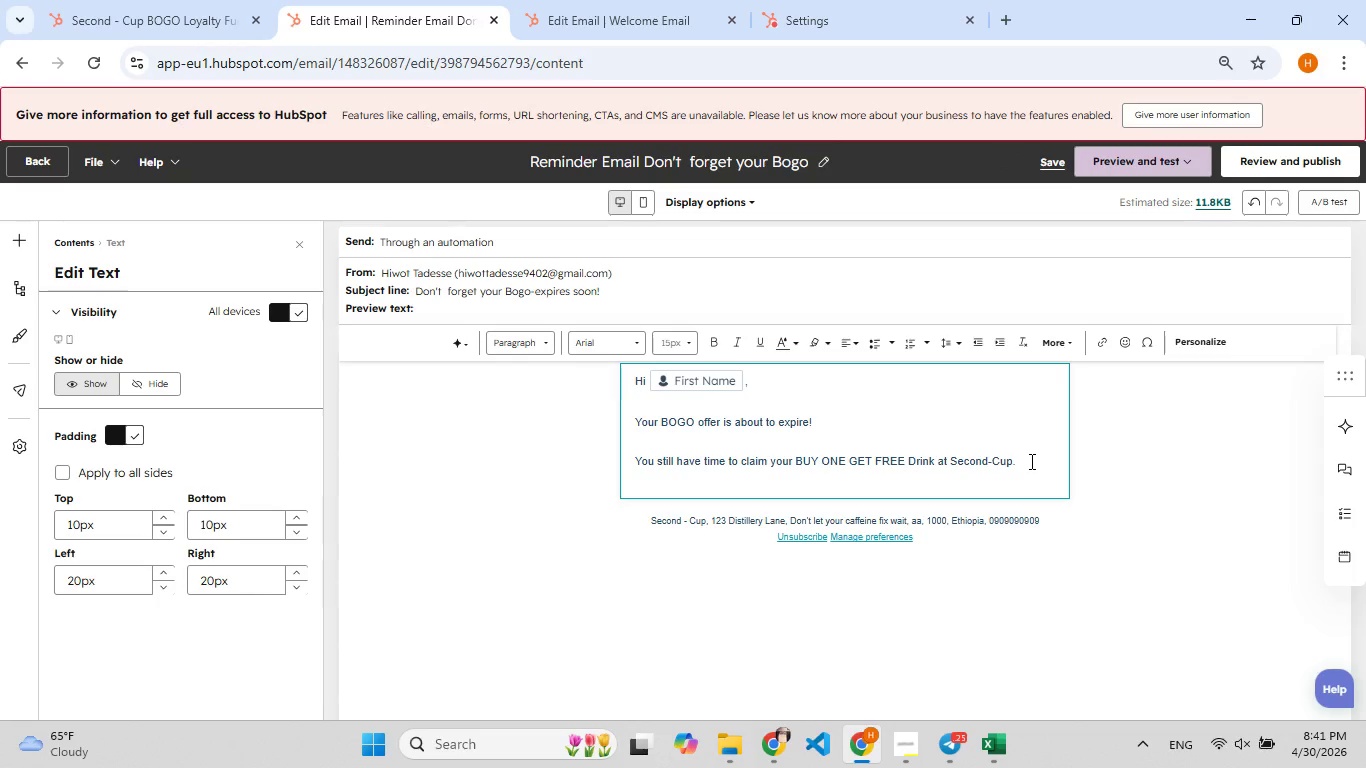 
type(Buy any Drinlk)
key(Backspace)
type([F9][F9])
key(Backspace)
type(k )
 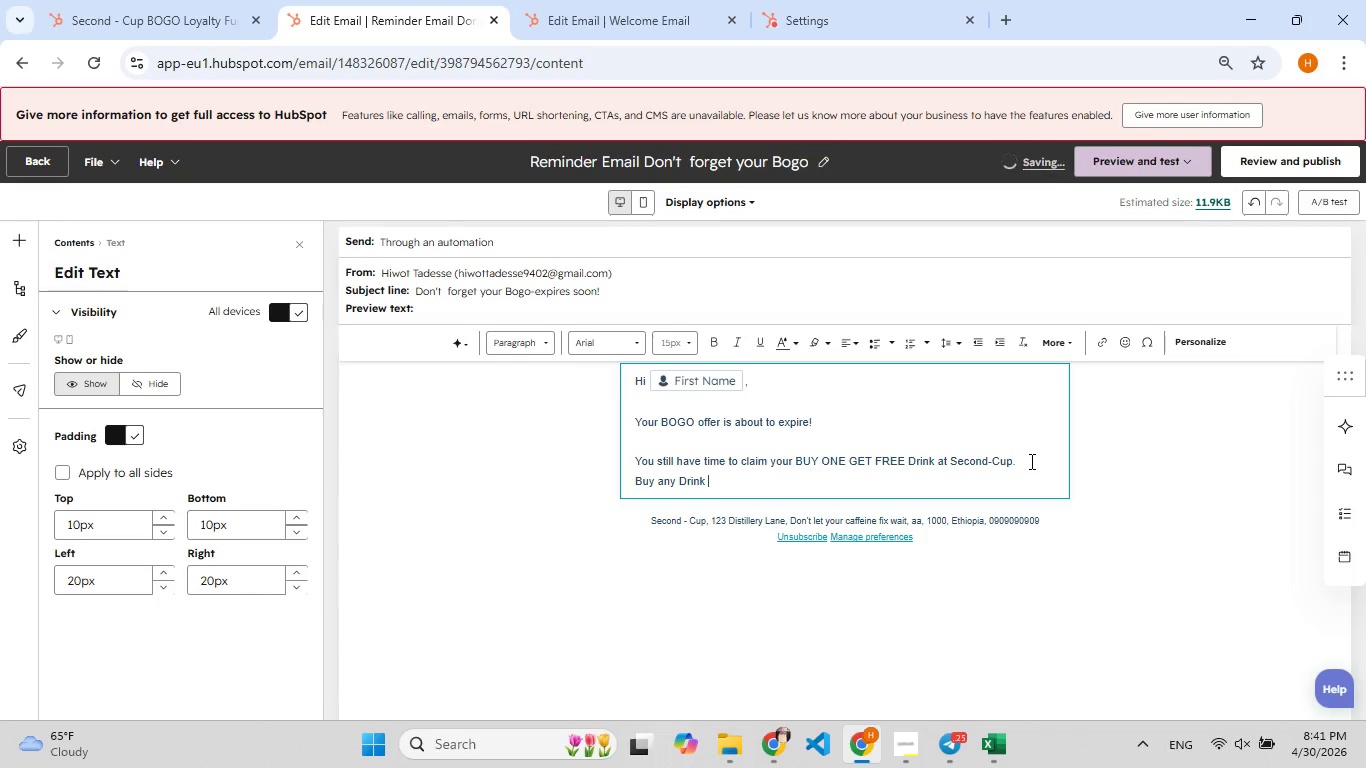 
type(-> g[F8]et)
 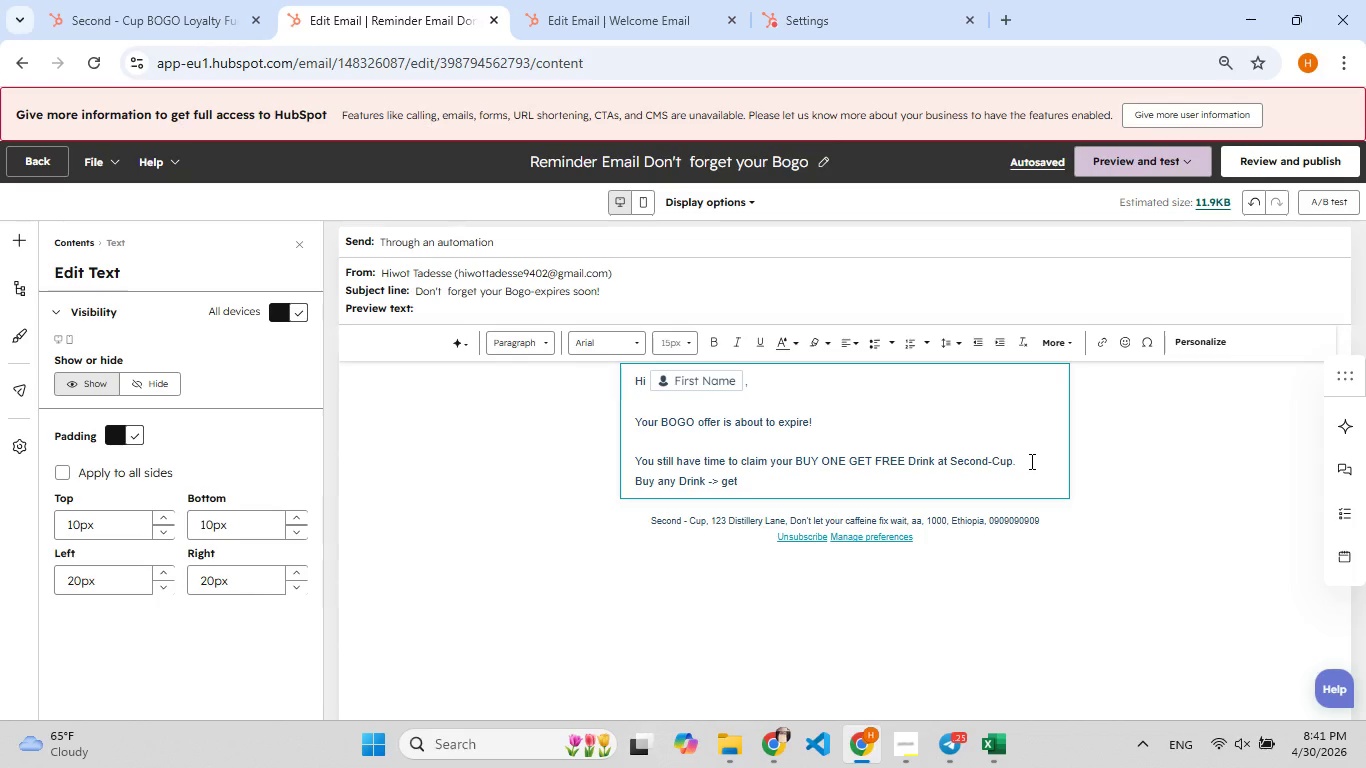 
wait(17.39)
 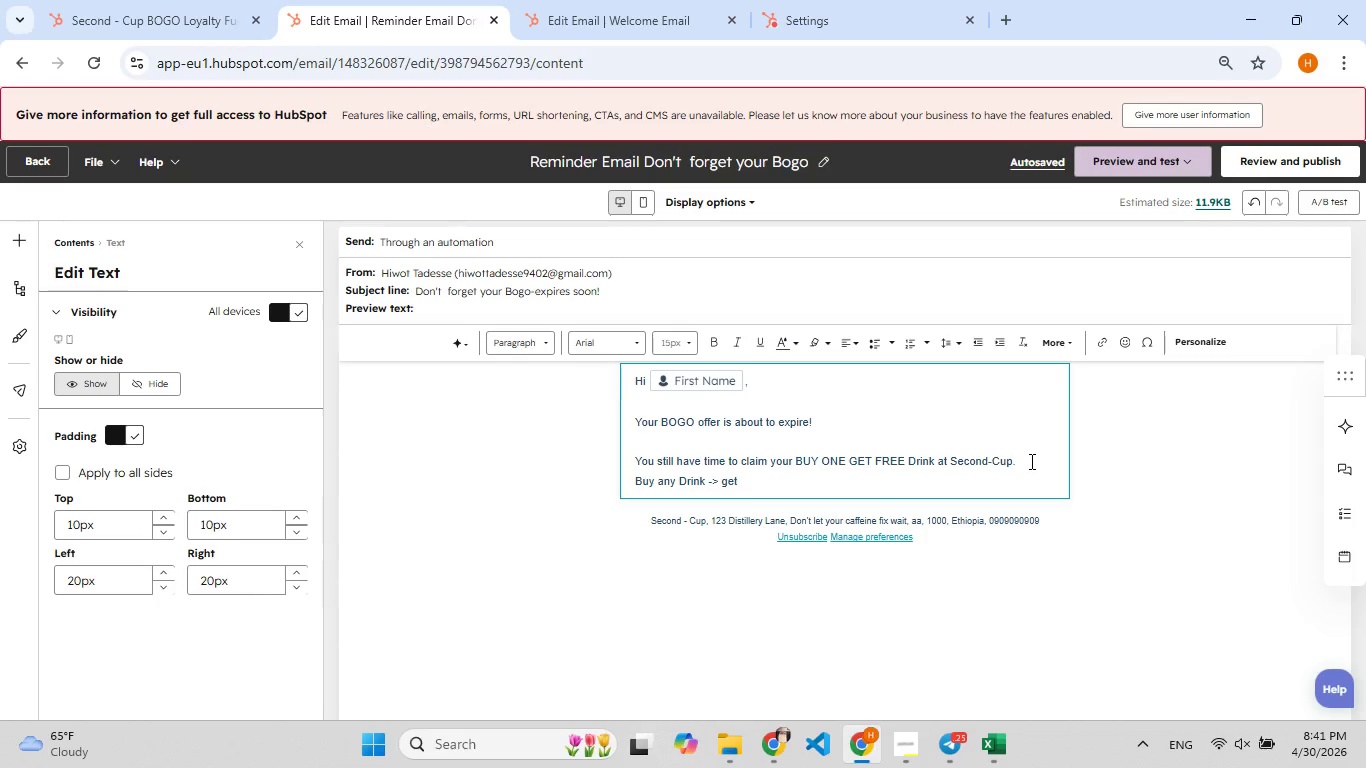 
type( One Free)
 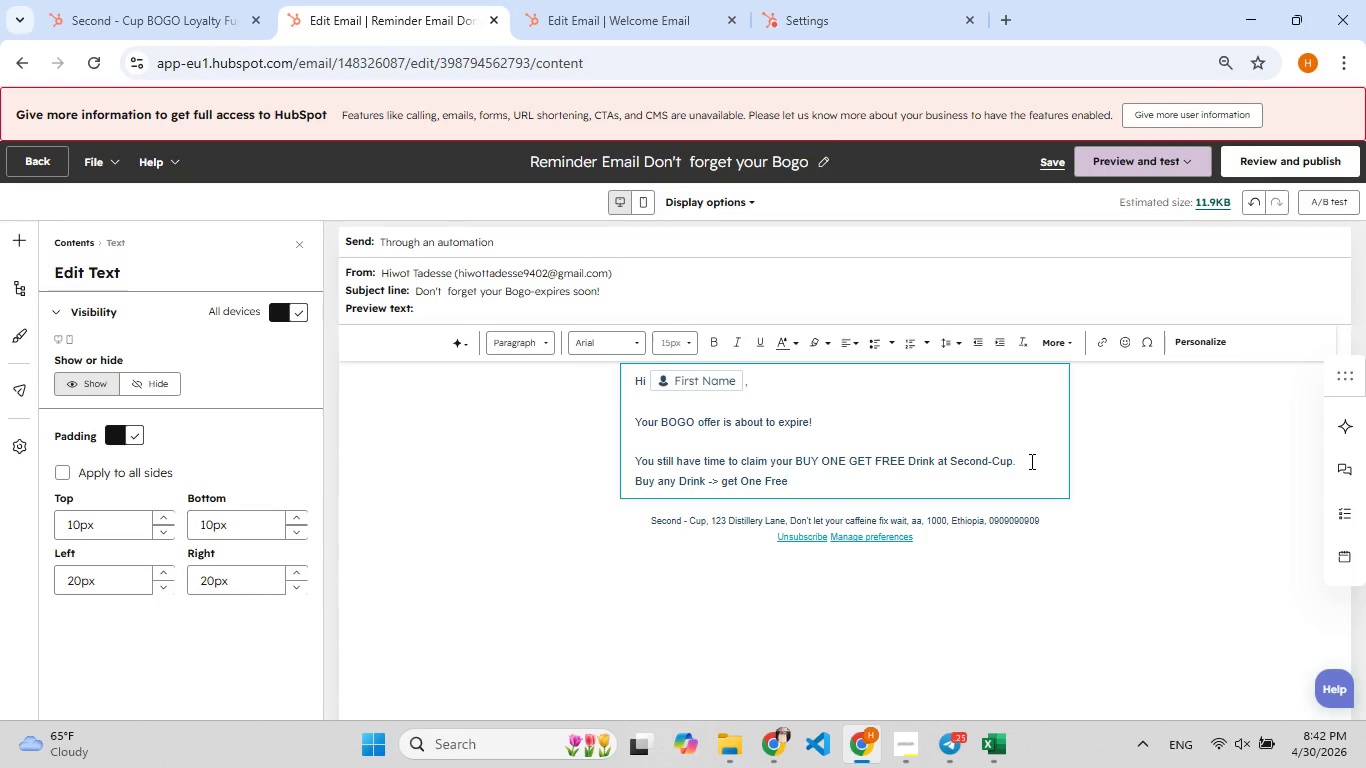 
left_click([727, 483])
 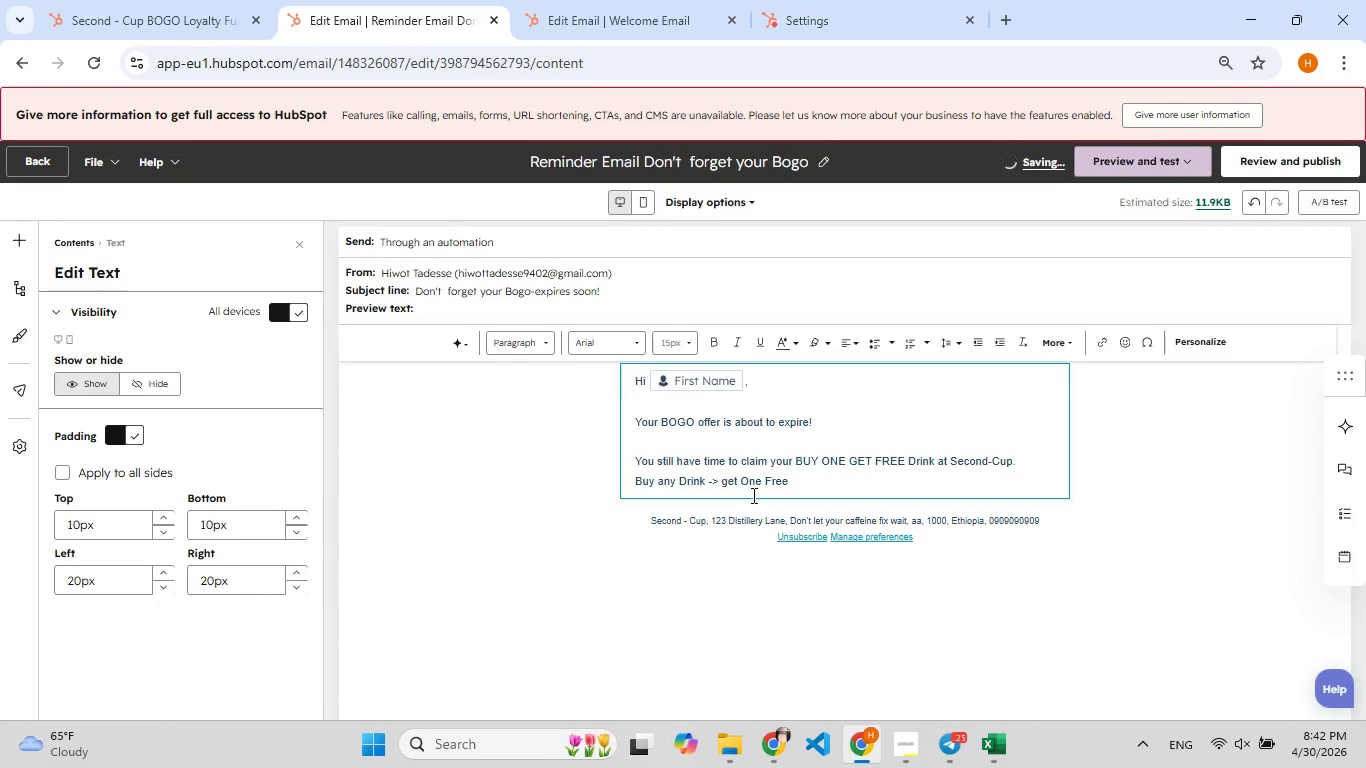 
key(F9)
 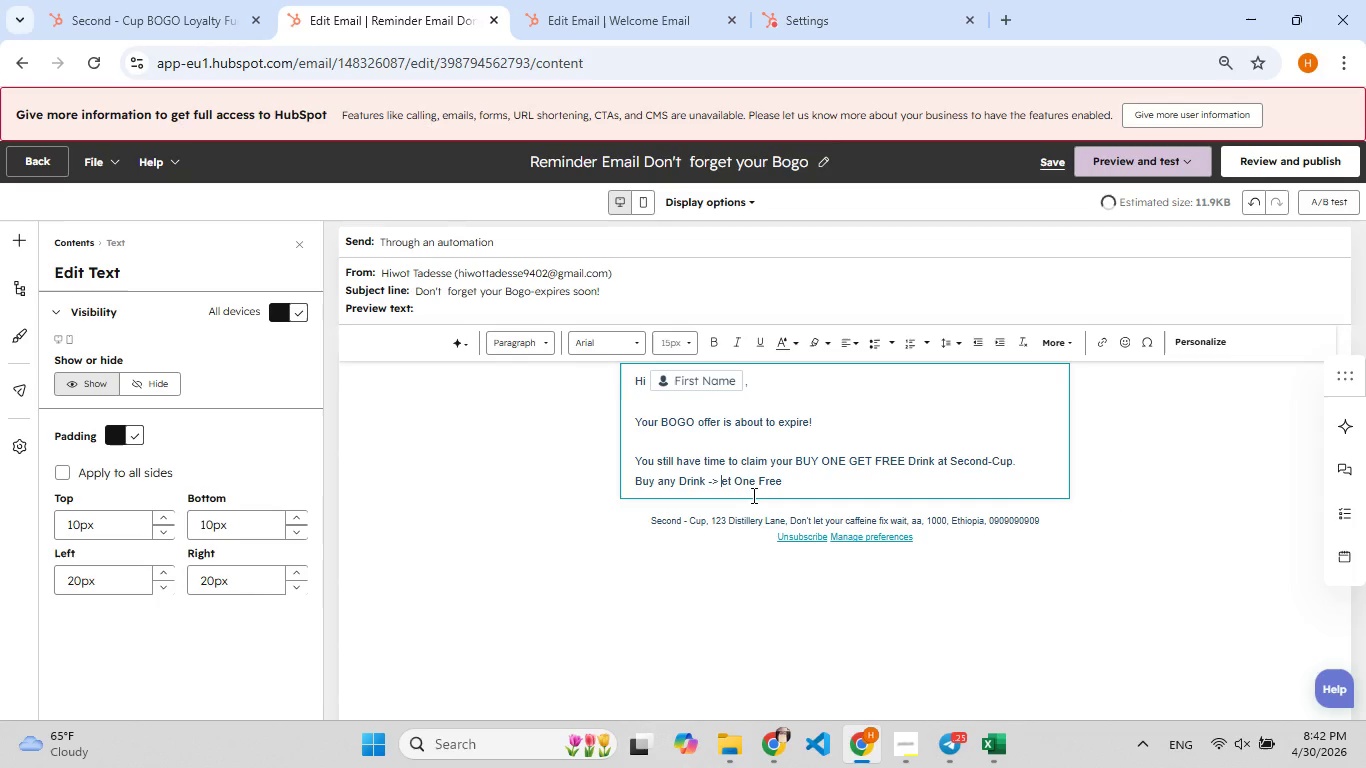 
key(Backspace)
 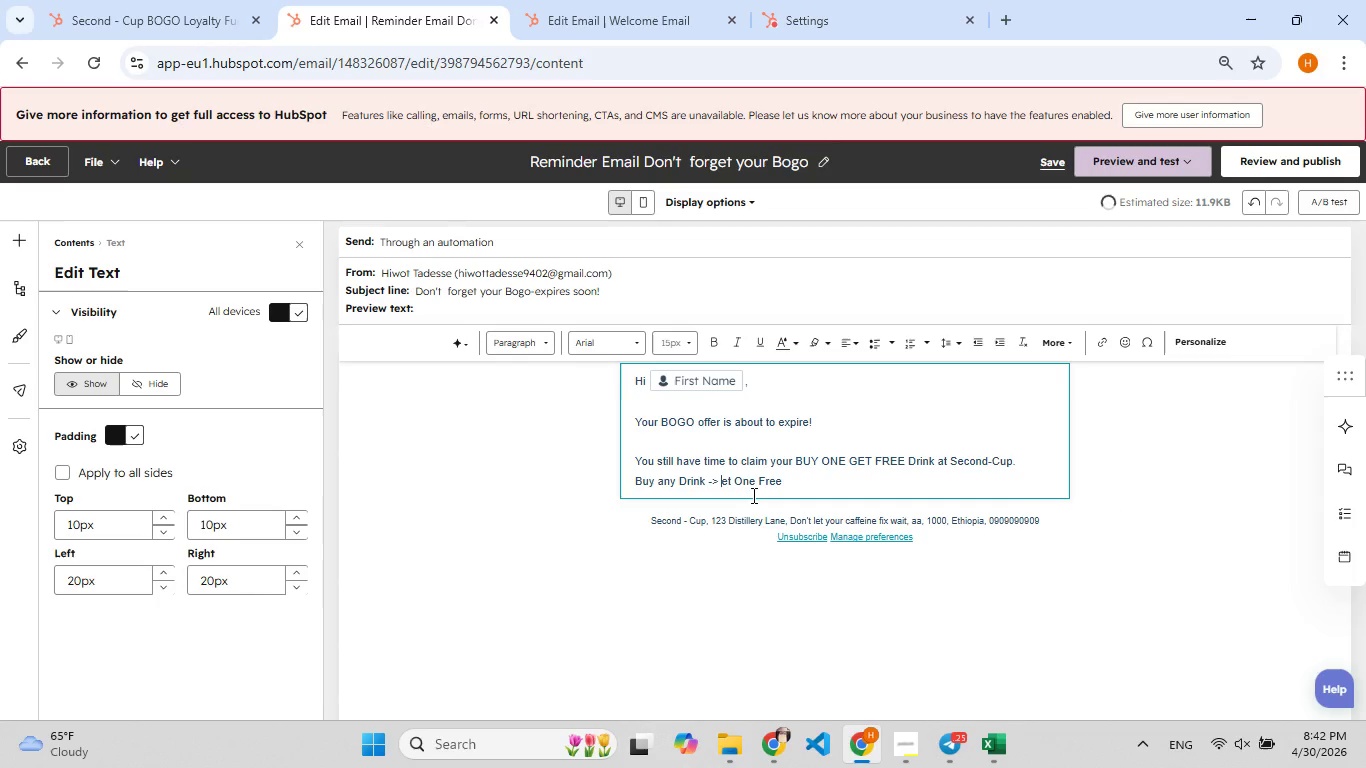 
key(Shift+G)
 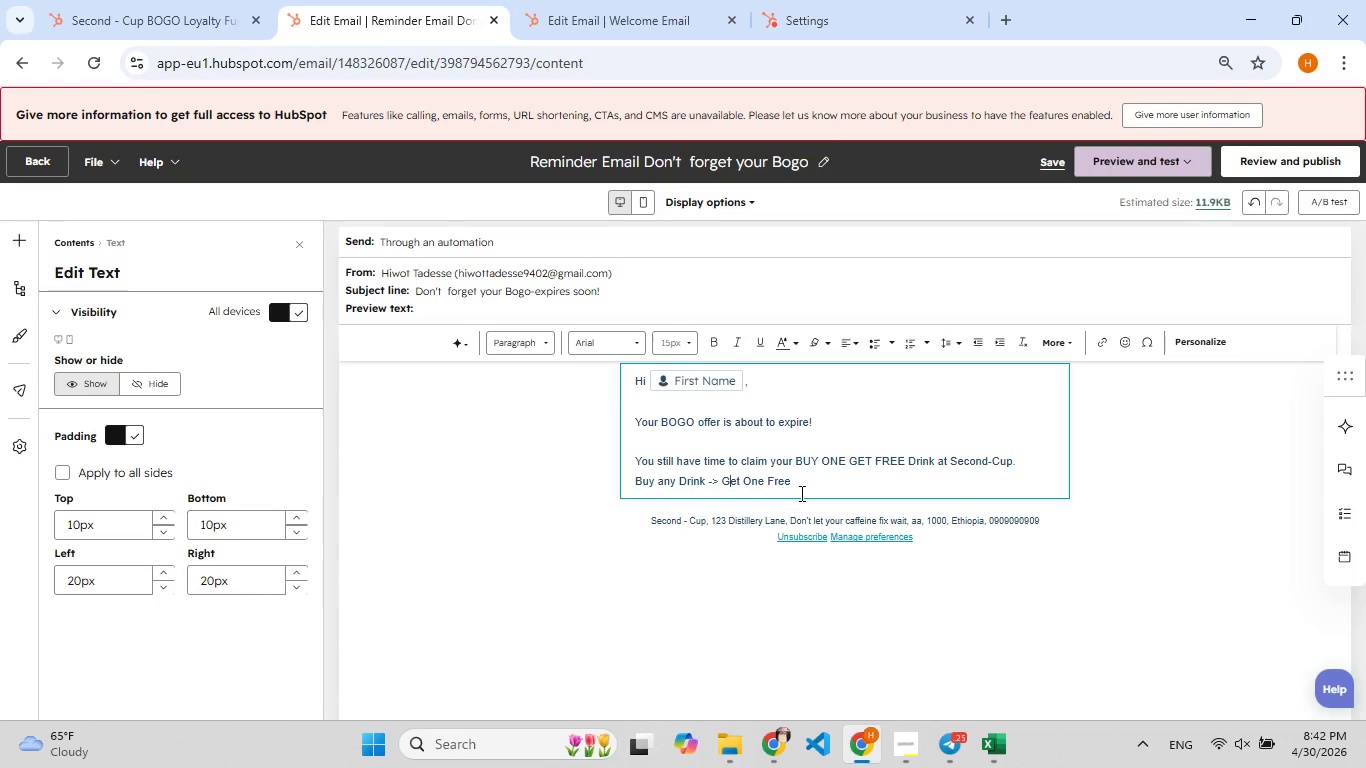 
key(Shift+F8)
 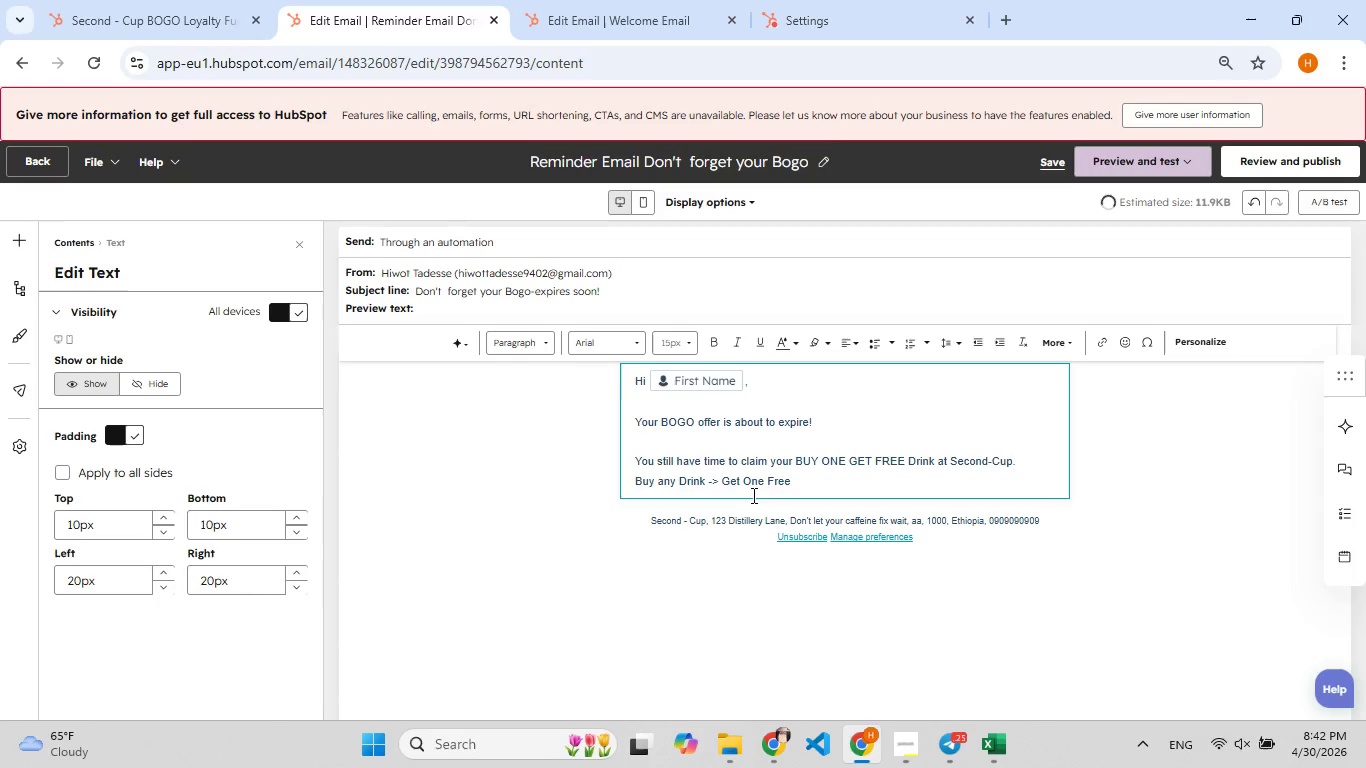 
left_click([800, 493])
 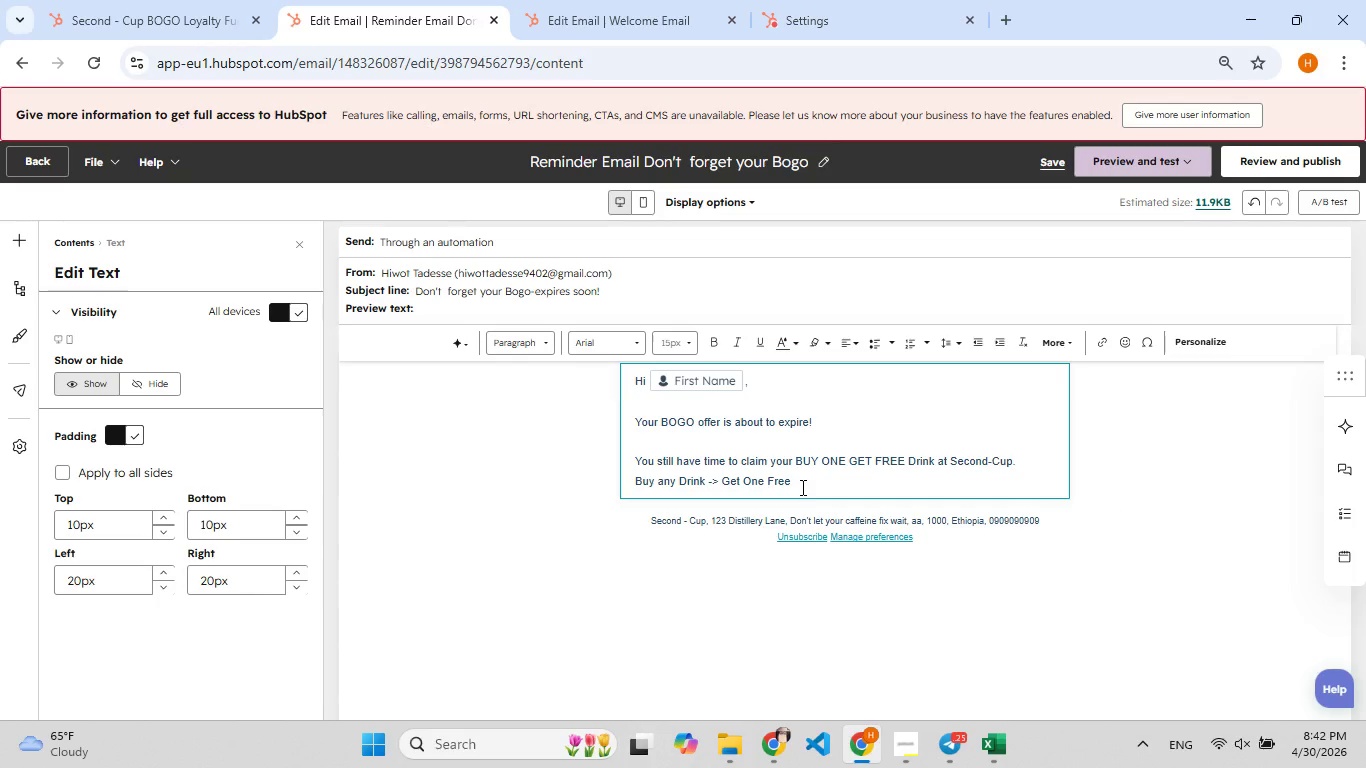 
left_click([801, 487])
 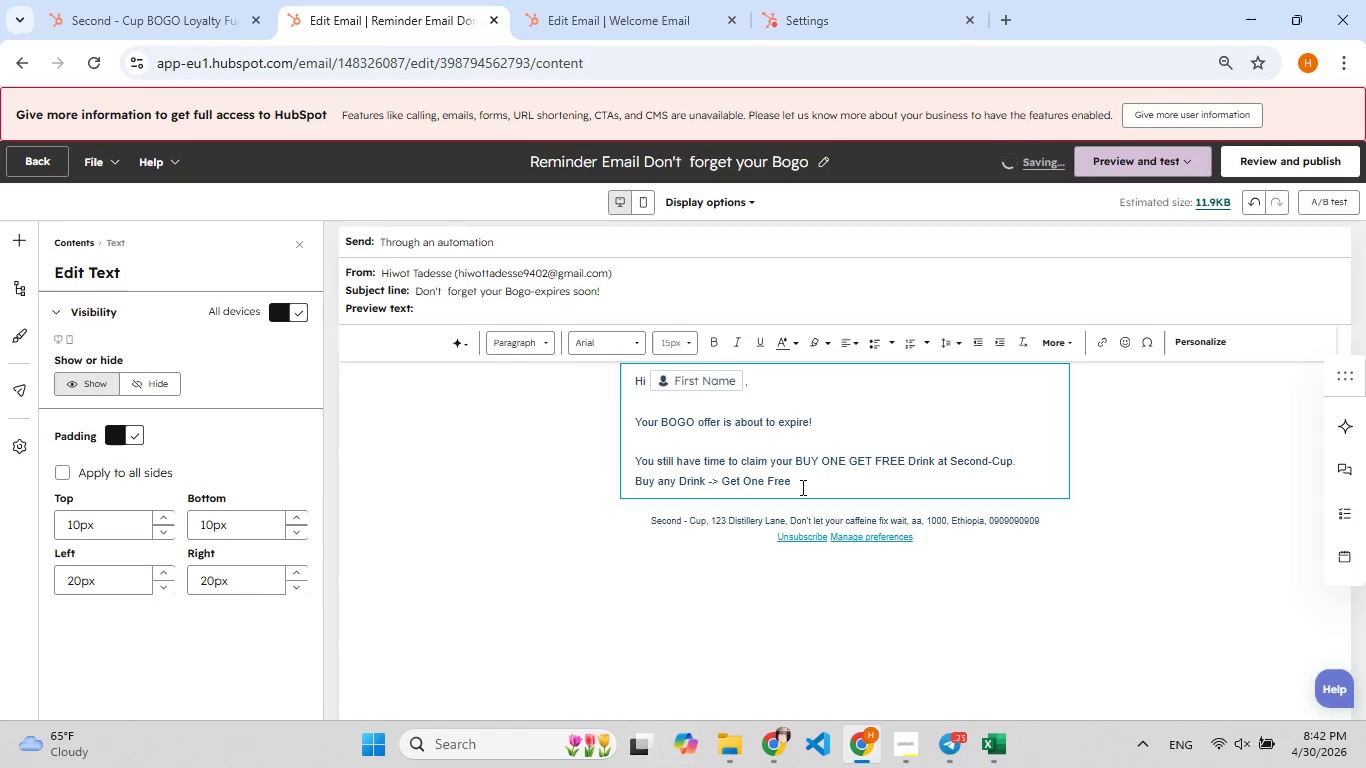 
key(Enter)
 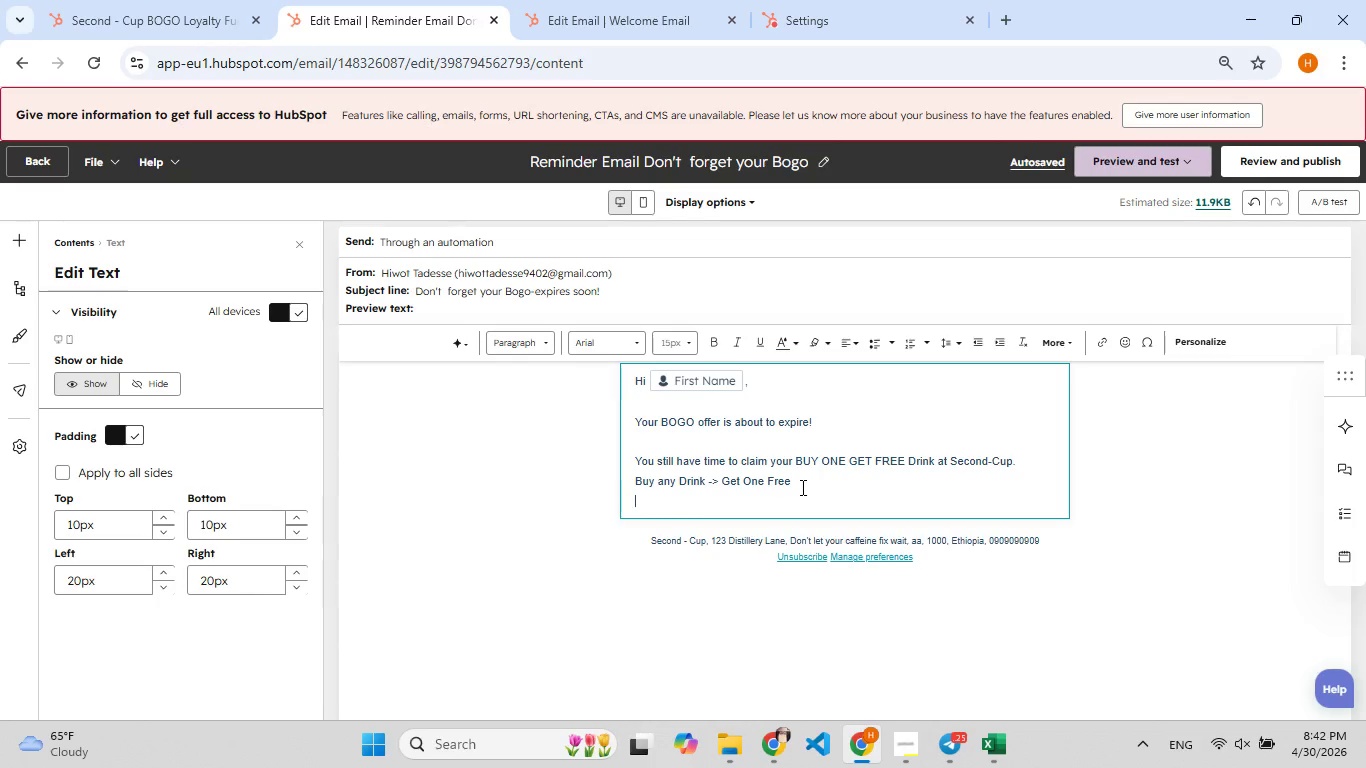 
key(Enter)
 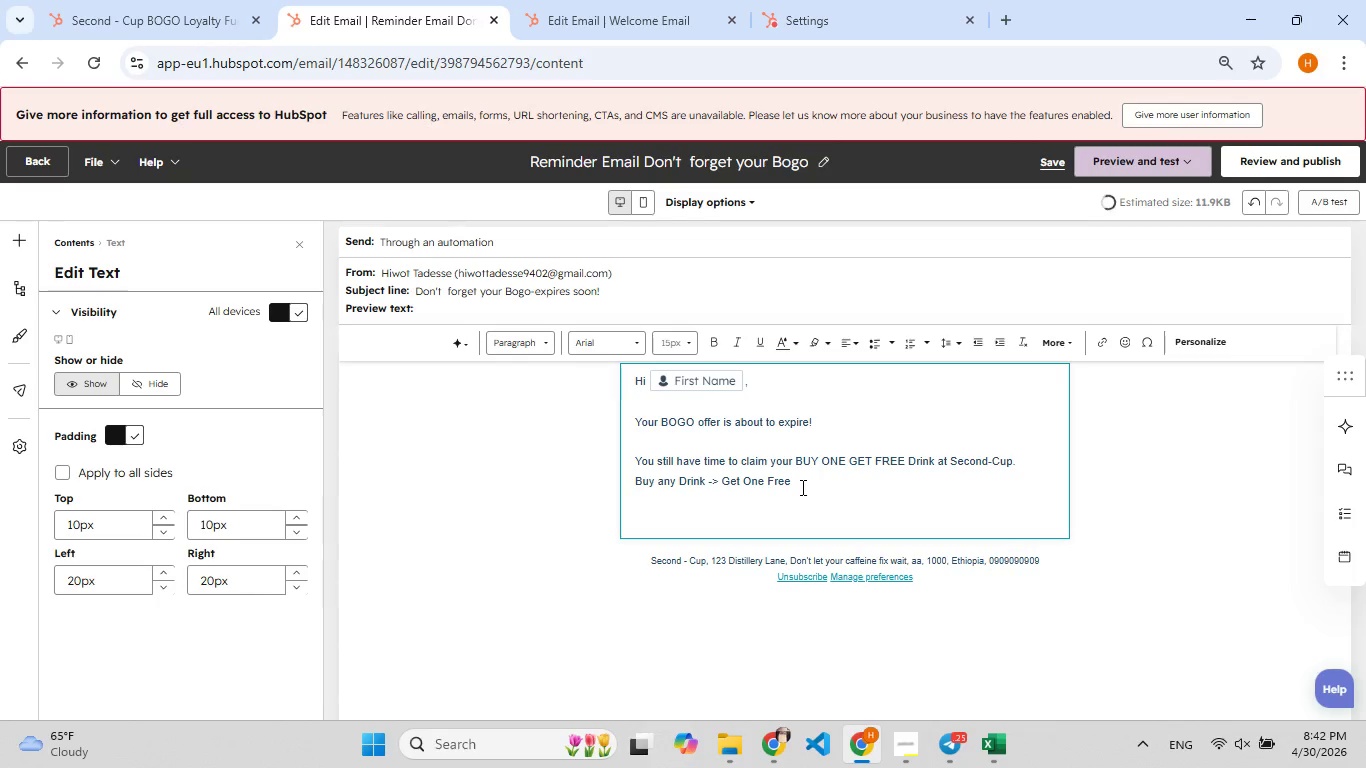 
type(sg[F8])
key(Backspace)
type([F9][F9])
key(Backspace)
type(Sh[F7]ow t[F7]his email tou [F9])
key(Backspace)
key(Backspace)
type([F9] t[F9])
key(Backspace)
type(your barsista i[F9])
key(Backspace)
 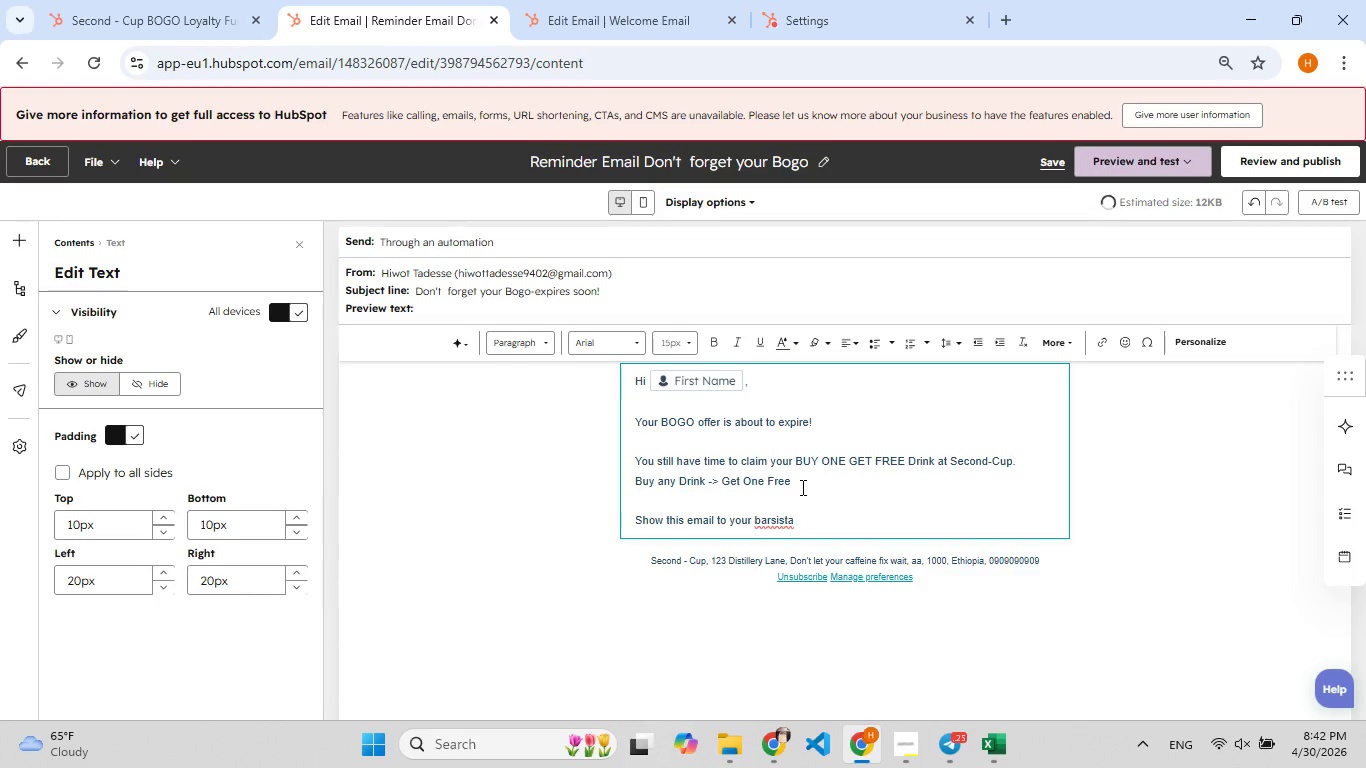 
wait(5.02)
 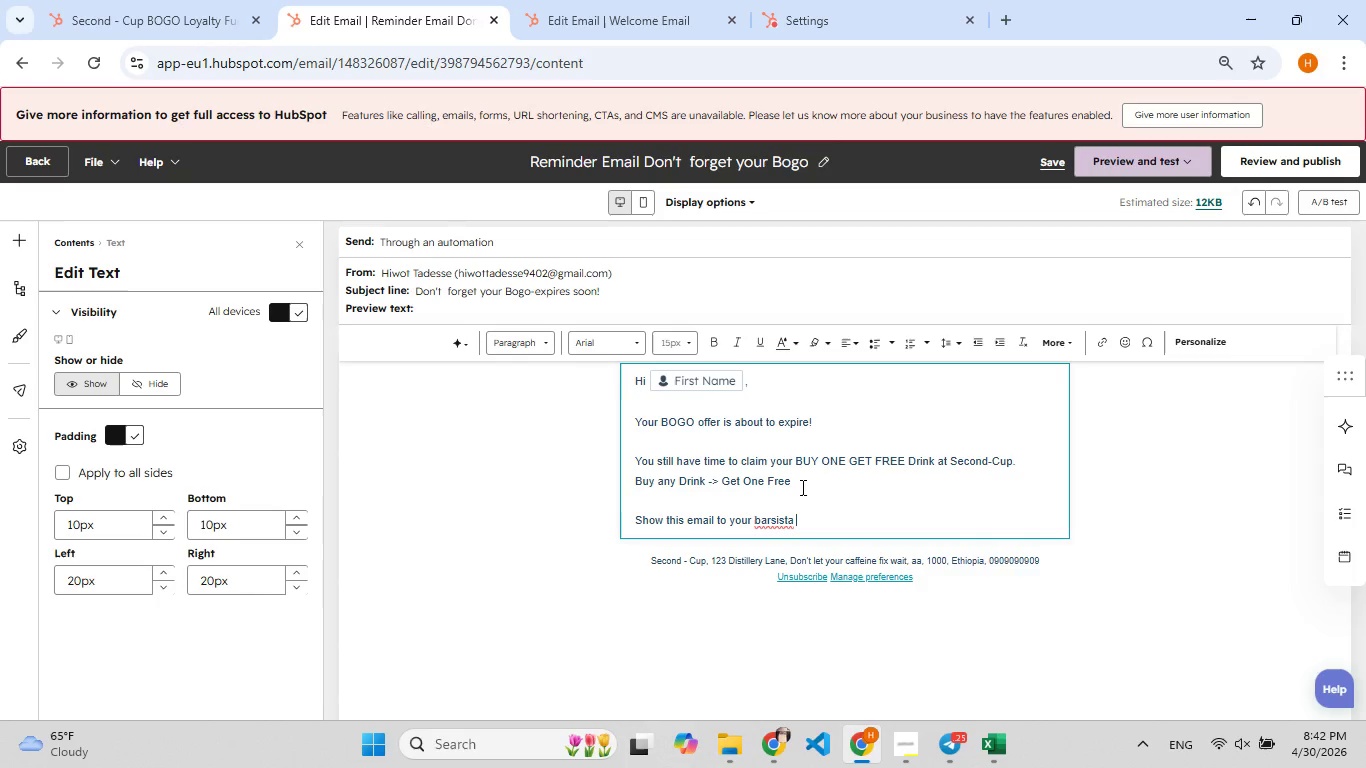 
key(Backspace)
type([F9])
key(Backspace)
type([F9])
key(Backspace)
type([F9][F9])
key(Backspace)
type([F9])
key(Backspace)
type([F9])
key(Backspace)
type(ista on your next visit )
 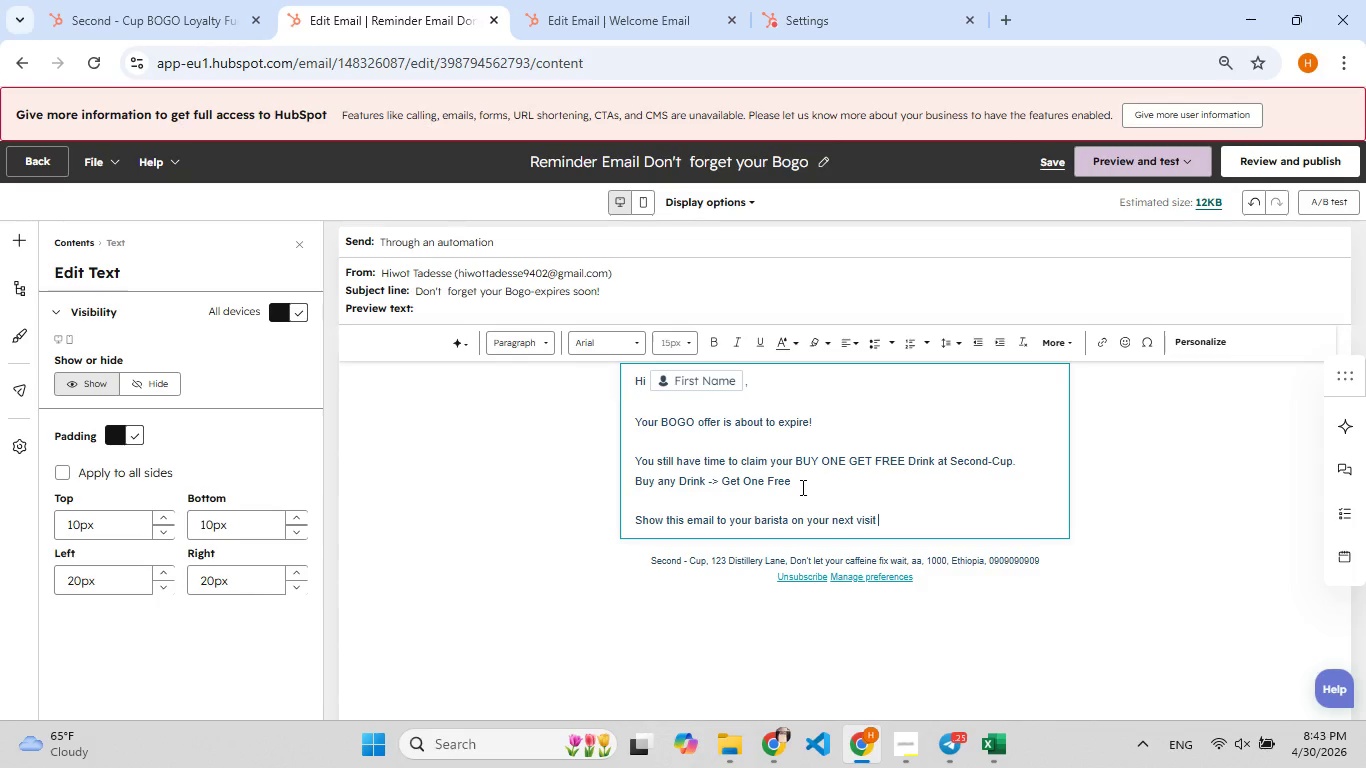 
type((must be today) )
 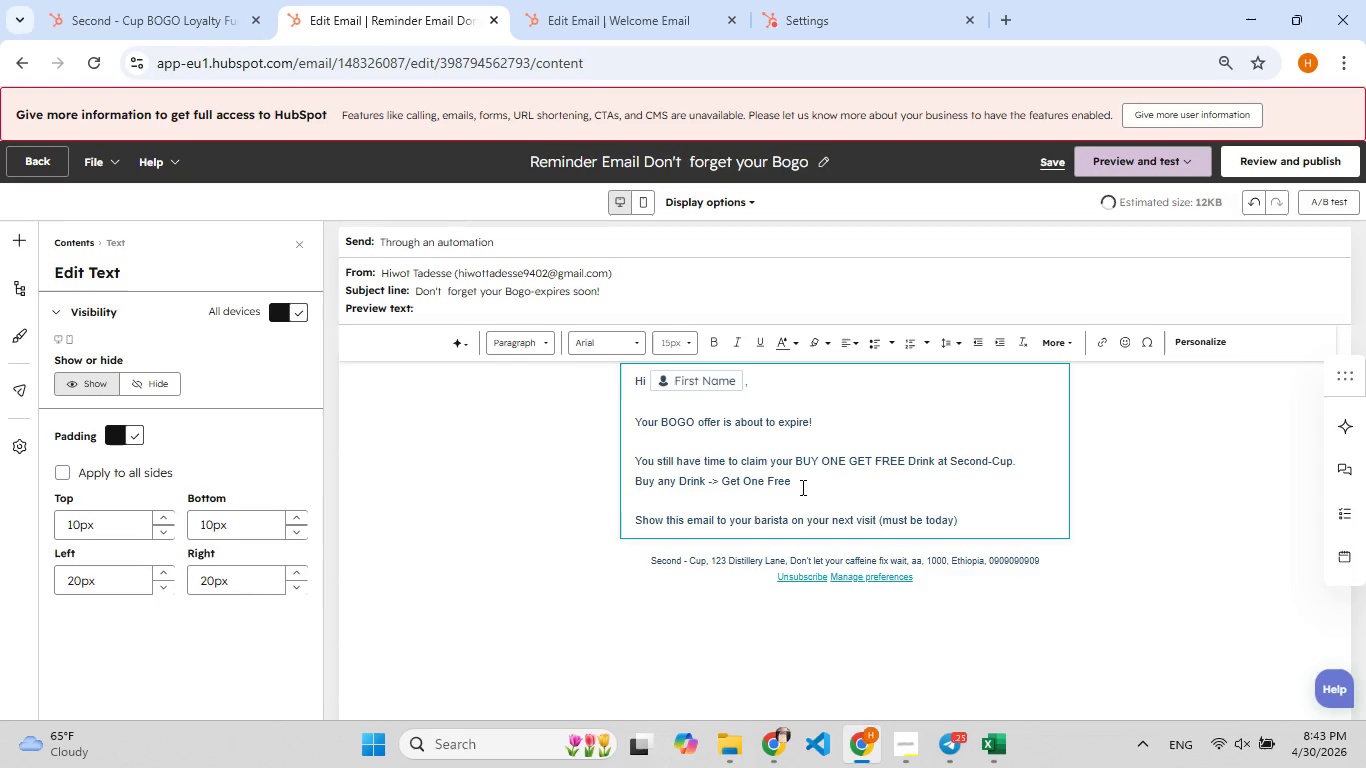 
type(Don't let t[F7]his caffeine opportunity)
 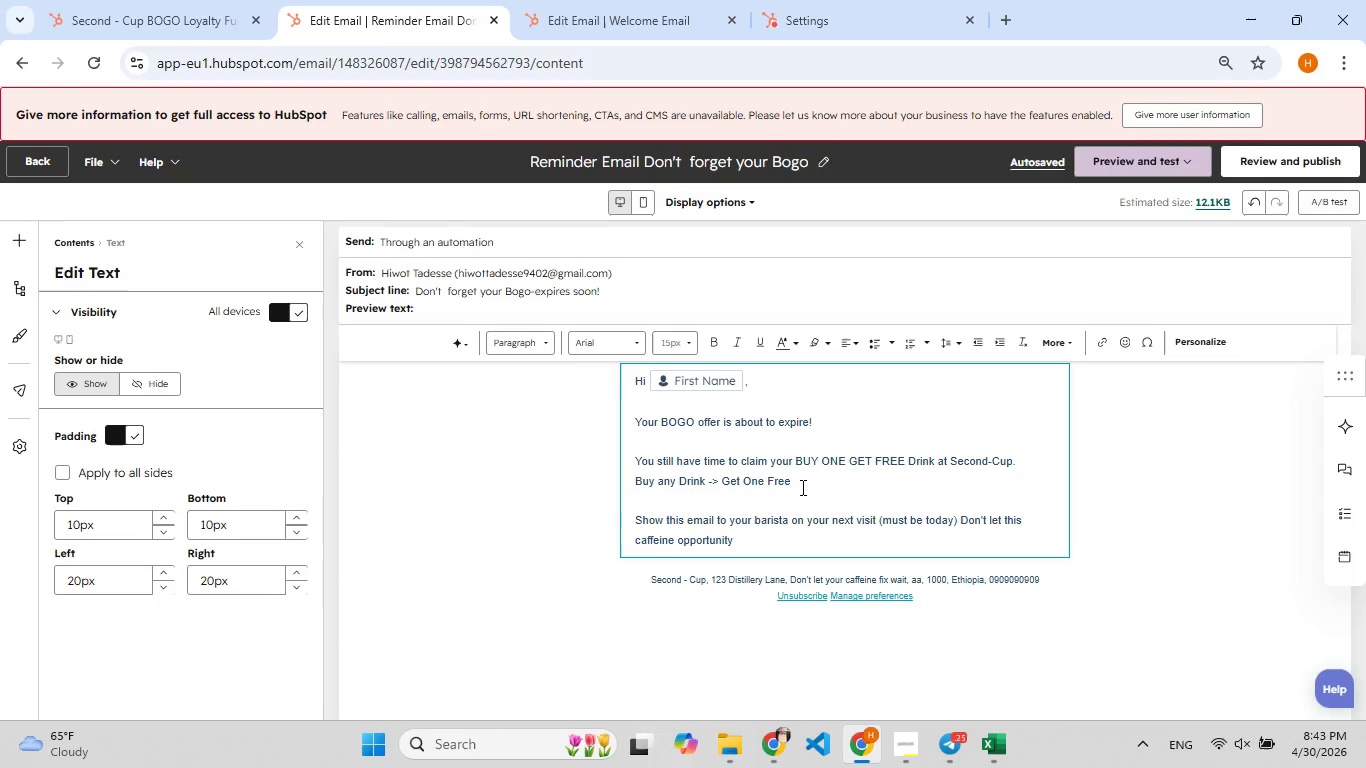 
type( slip away - we')
 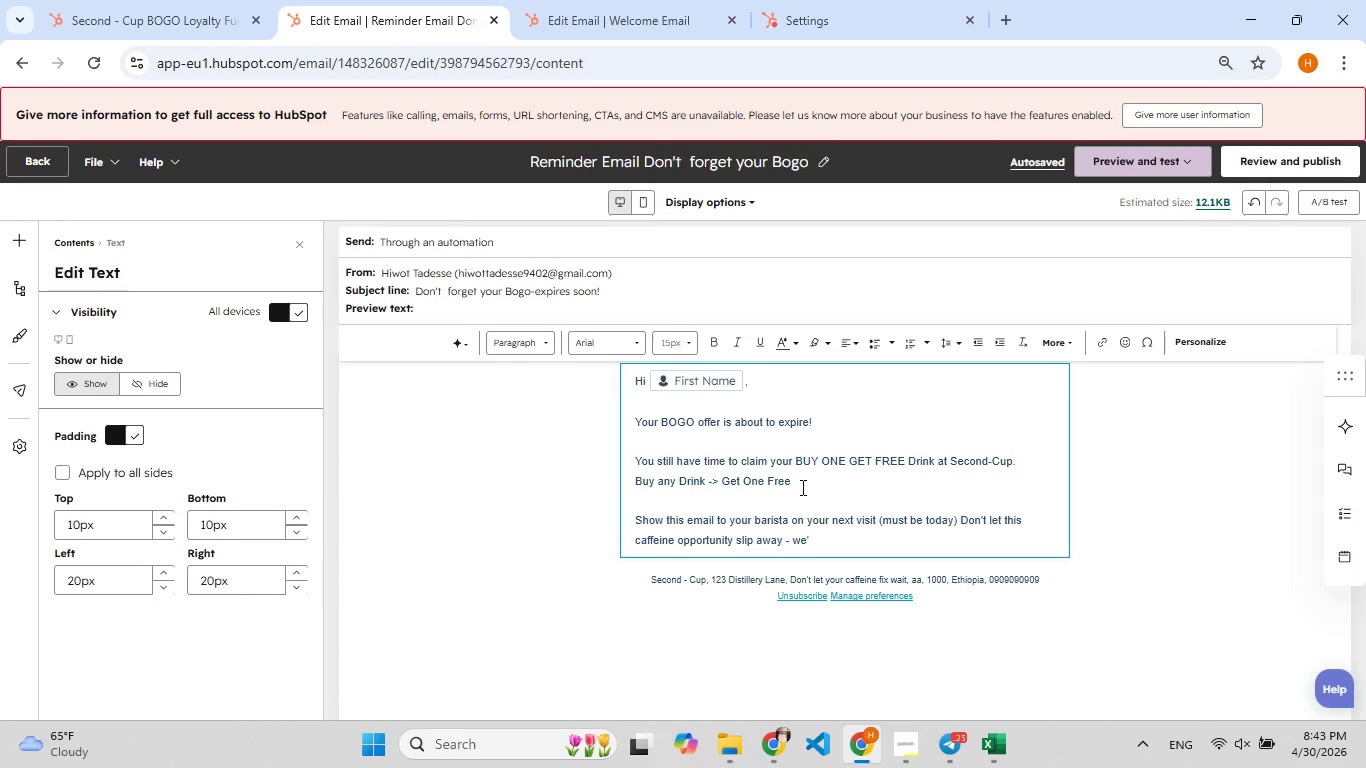 
wait(6.09)
 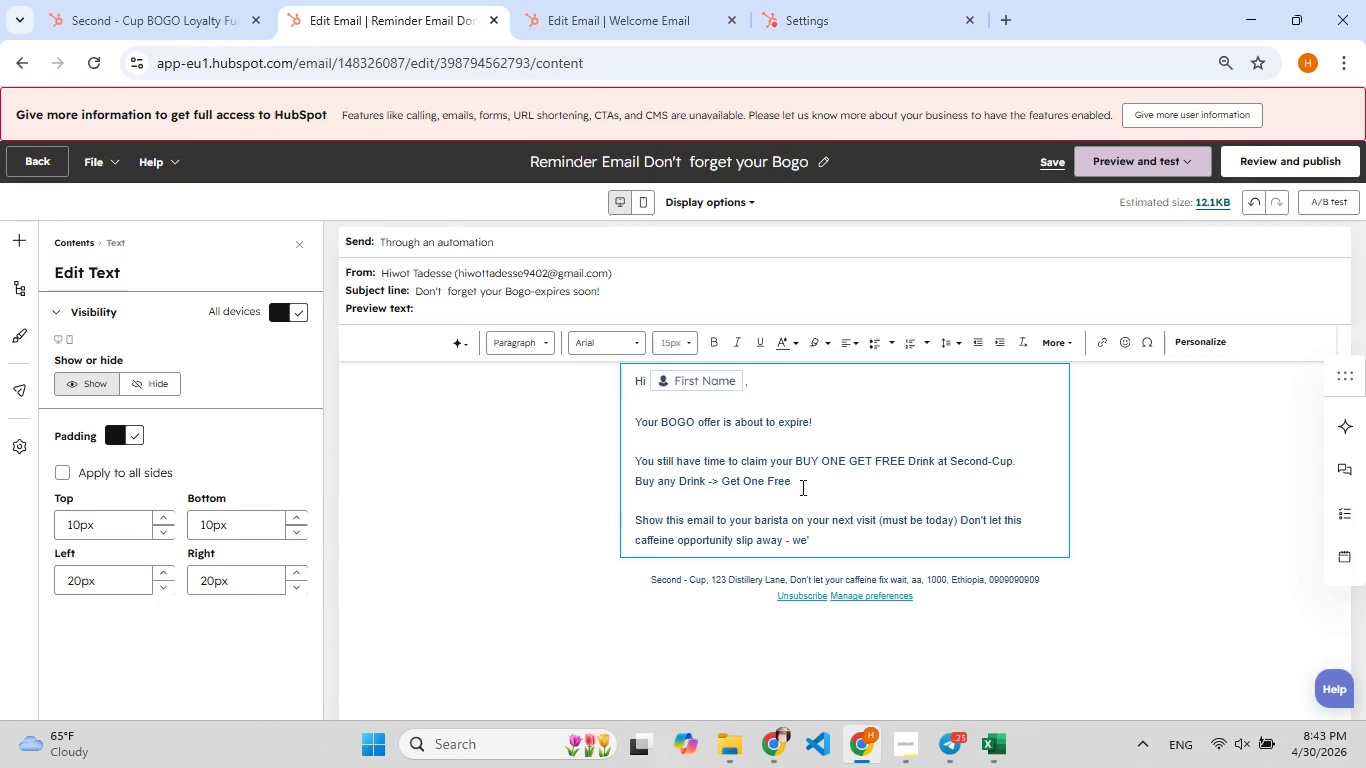 
key(Backspace)
type([F9] would love to see)
 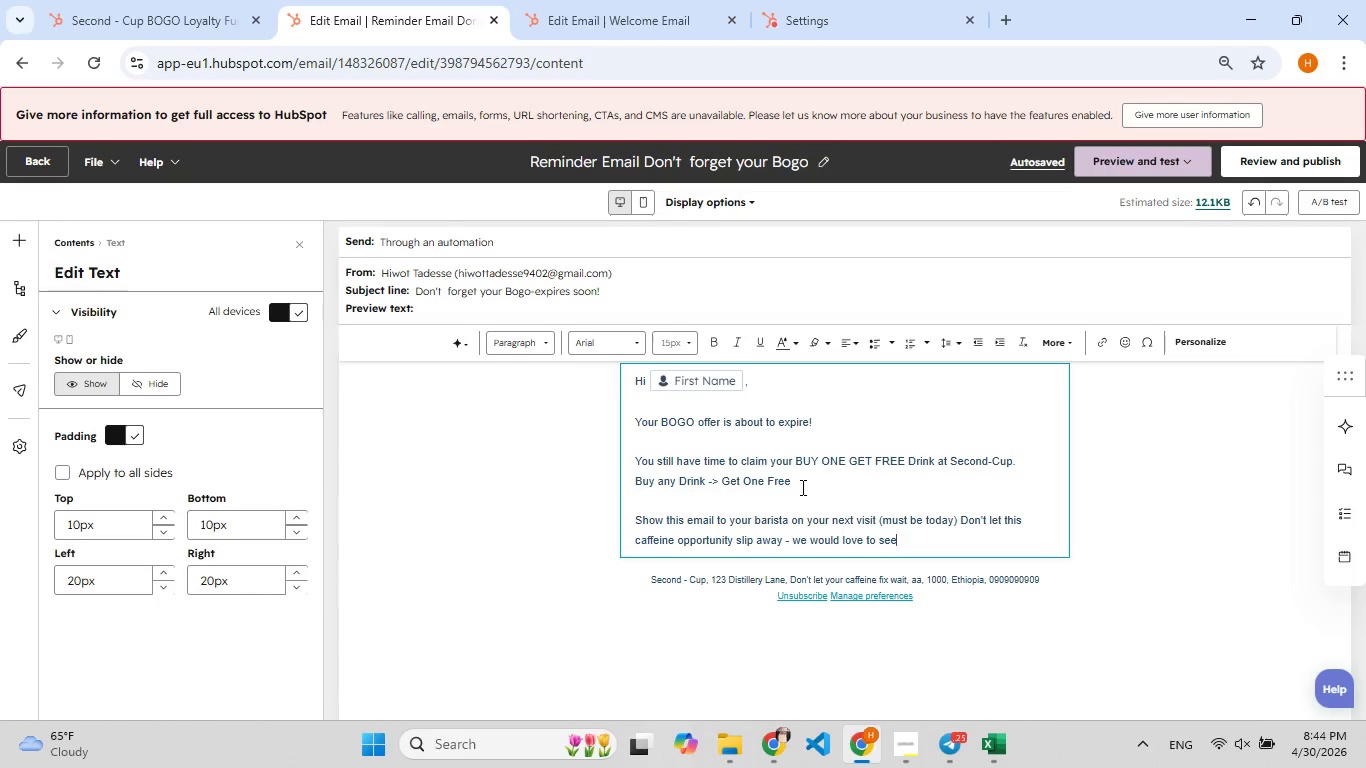 
wait(5.62)
 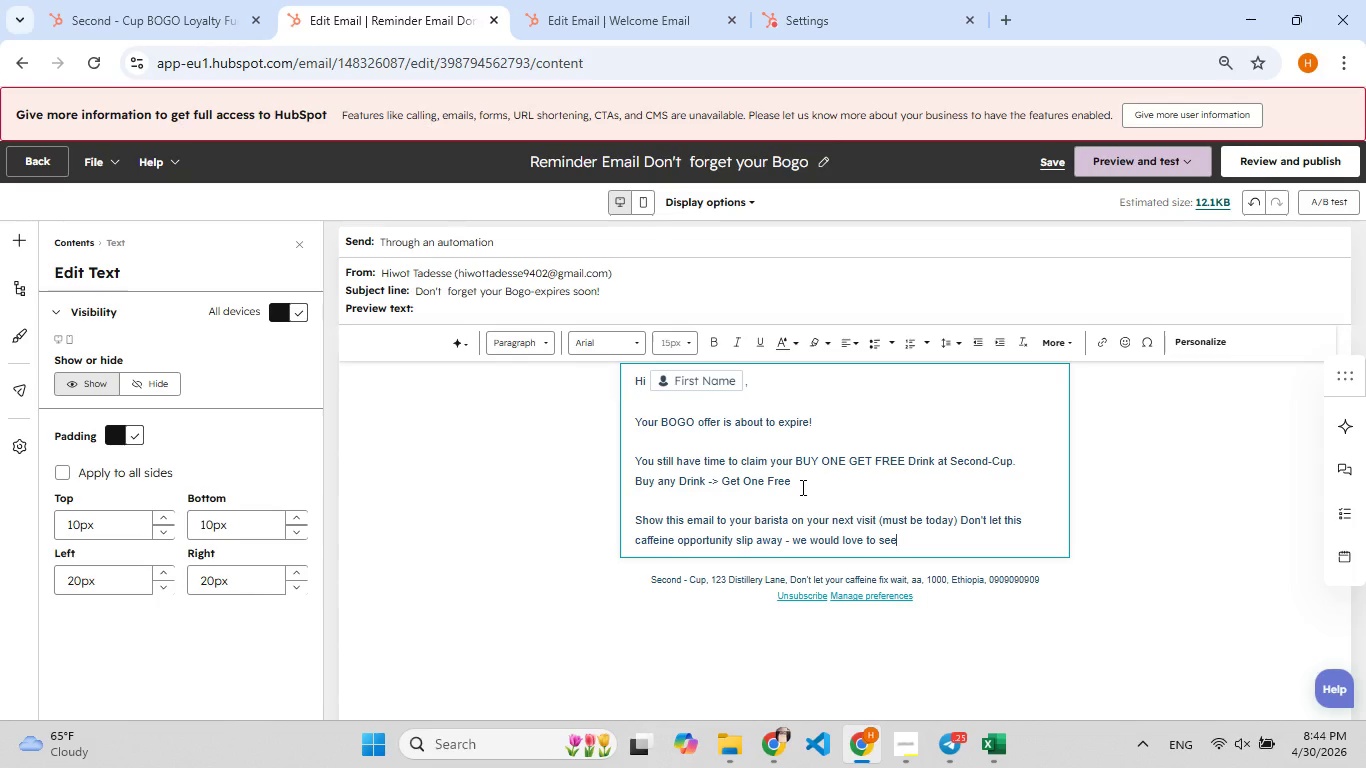 
type( you!)
 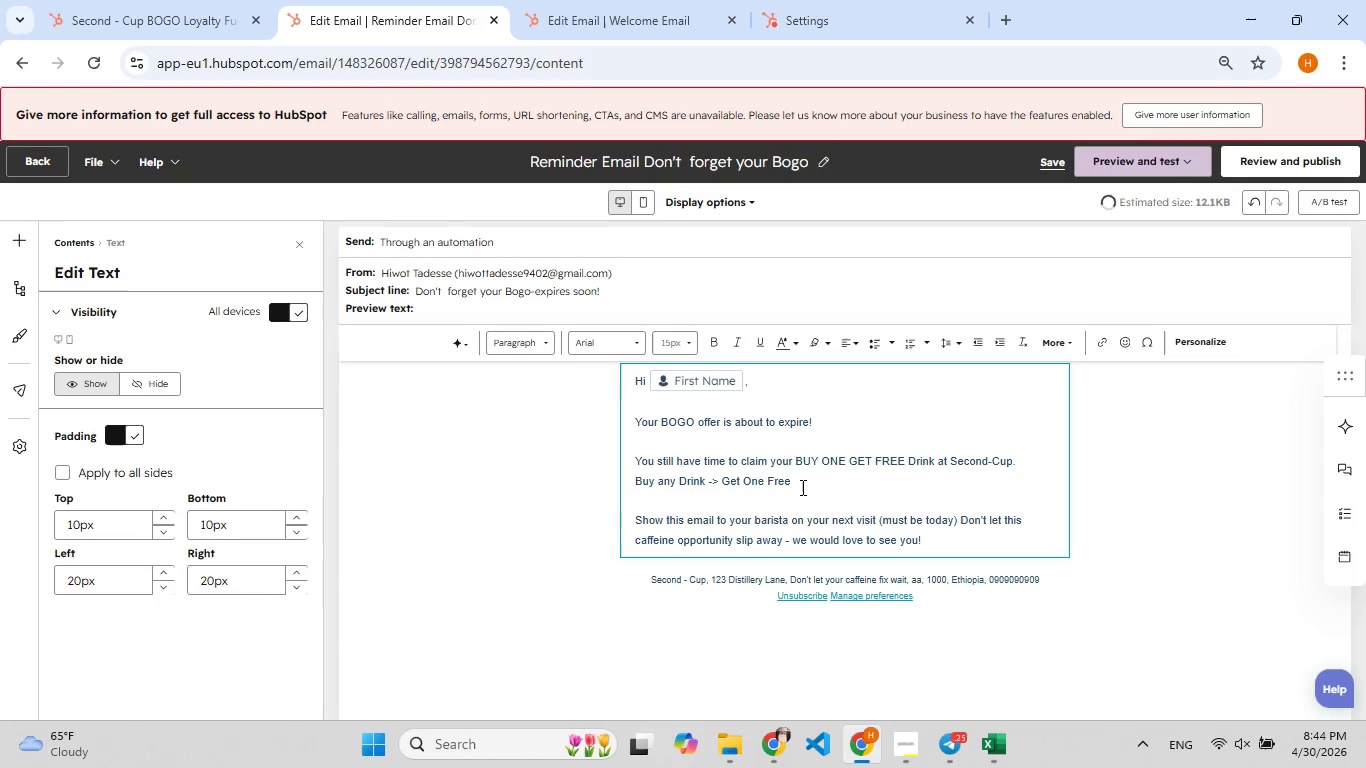 
wait(12.61)
 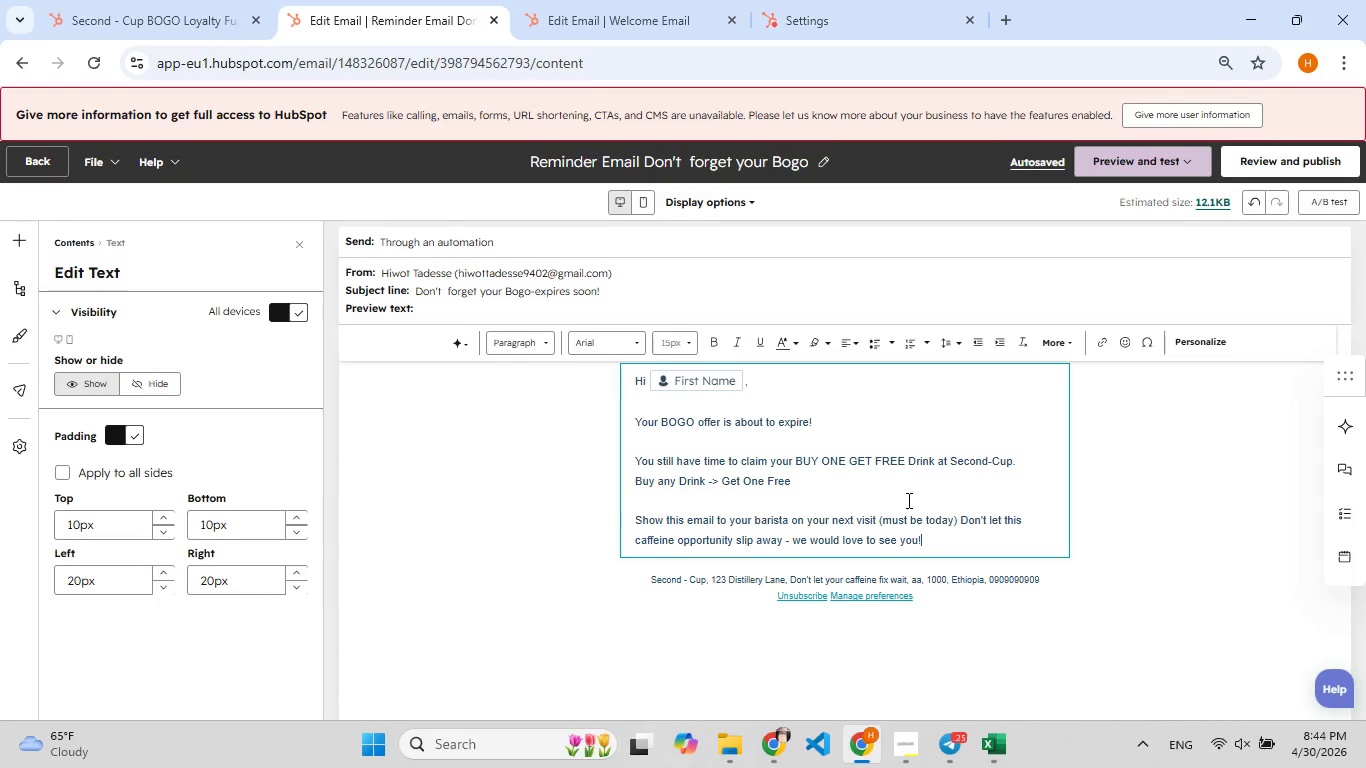 
key(Backslash)
 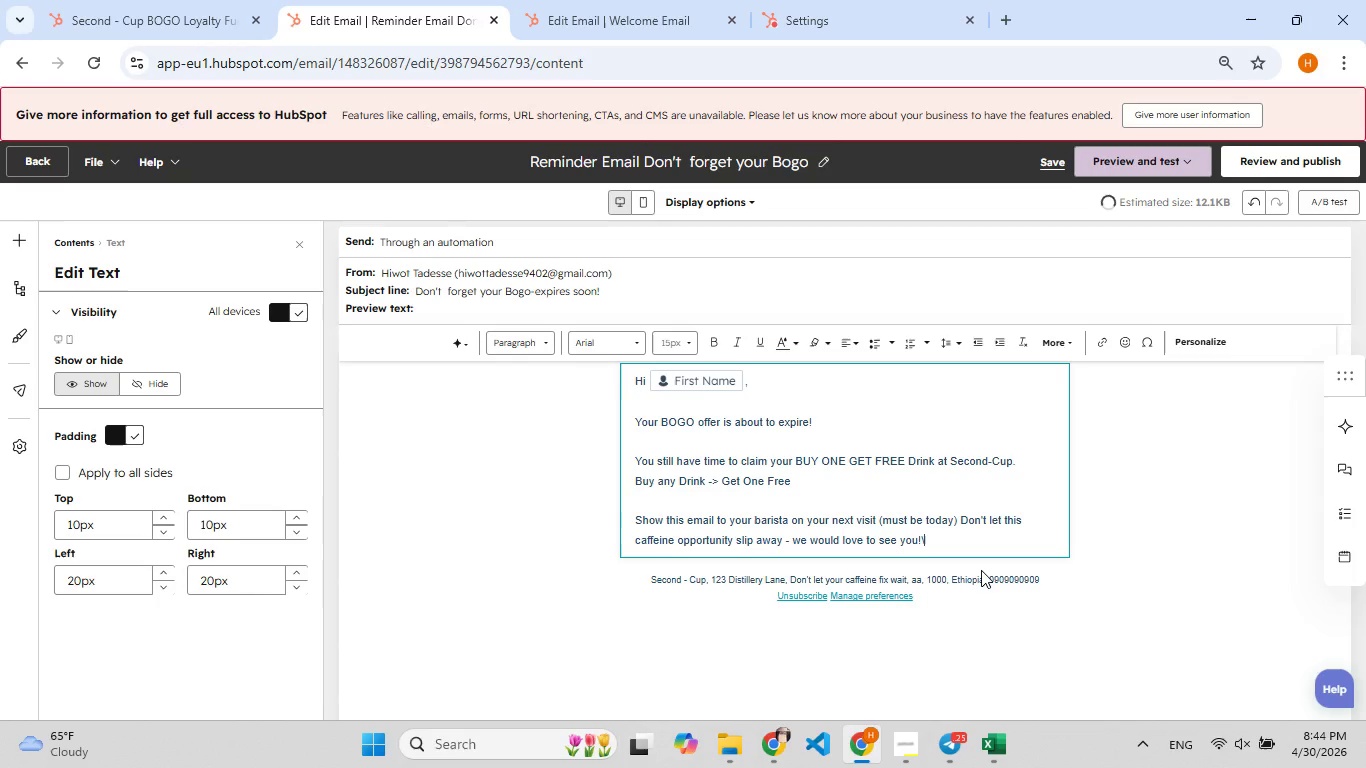 
key(Backslash)
 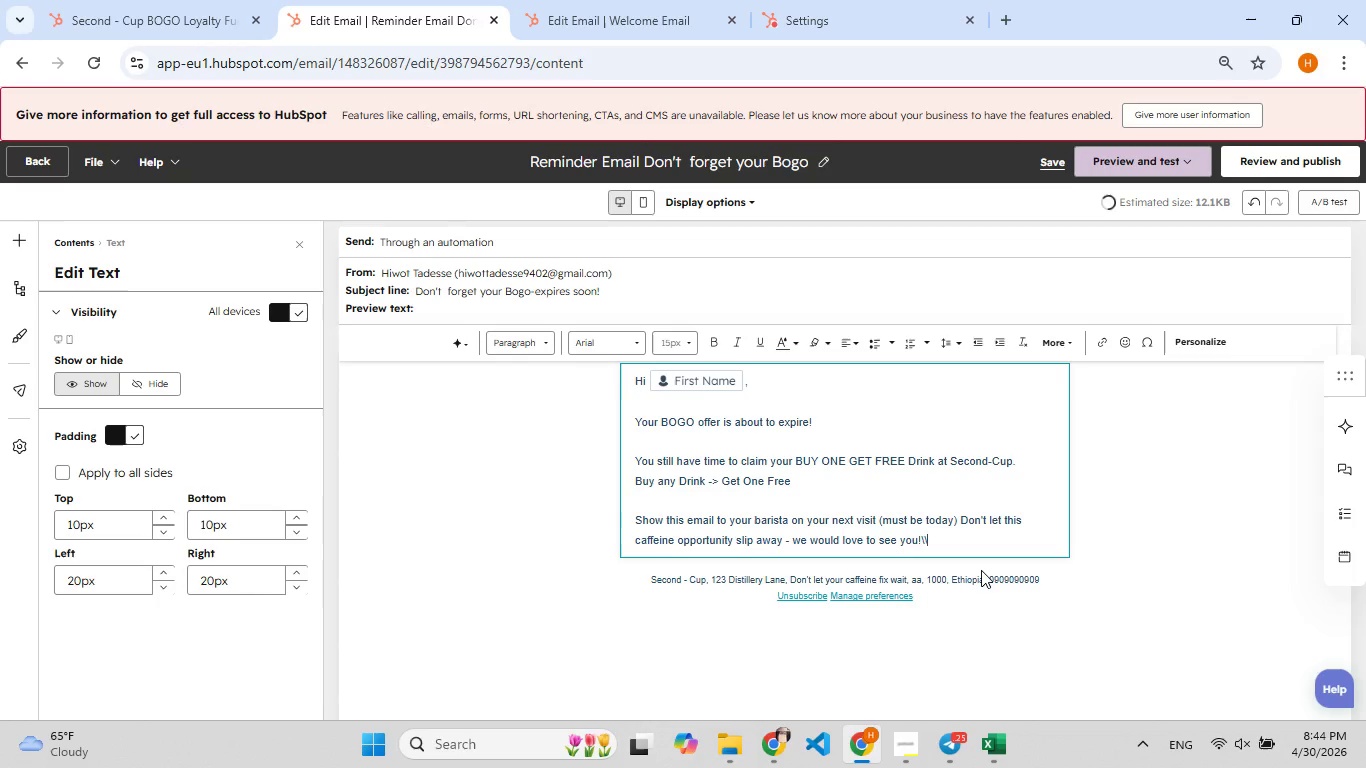 
key(Backslash)
 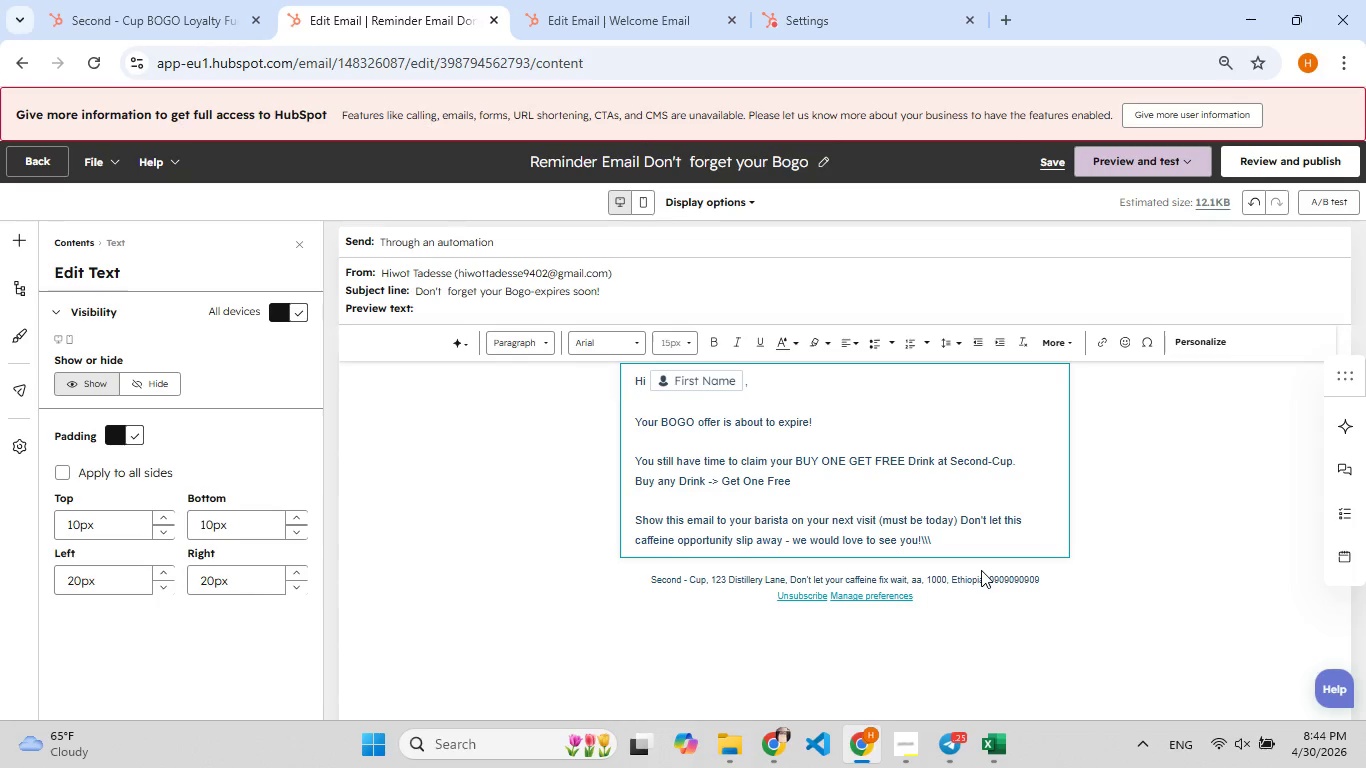 
key(Backspace)
 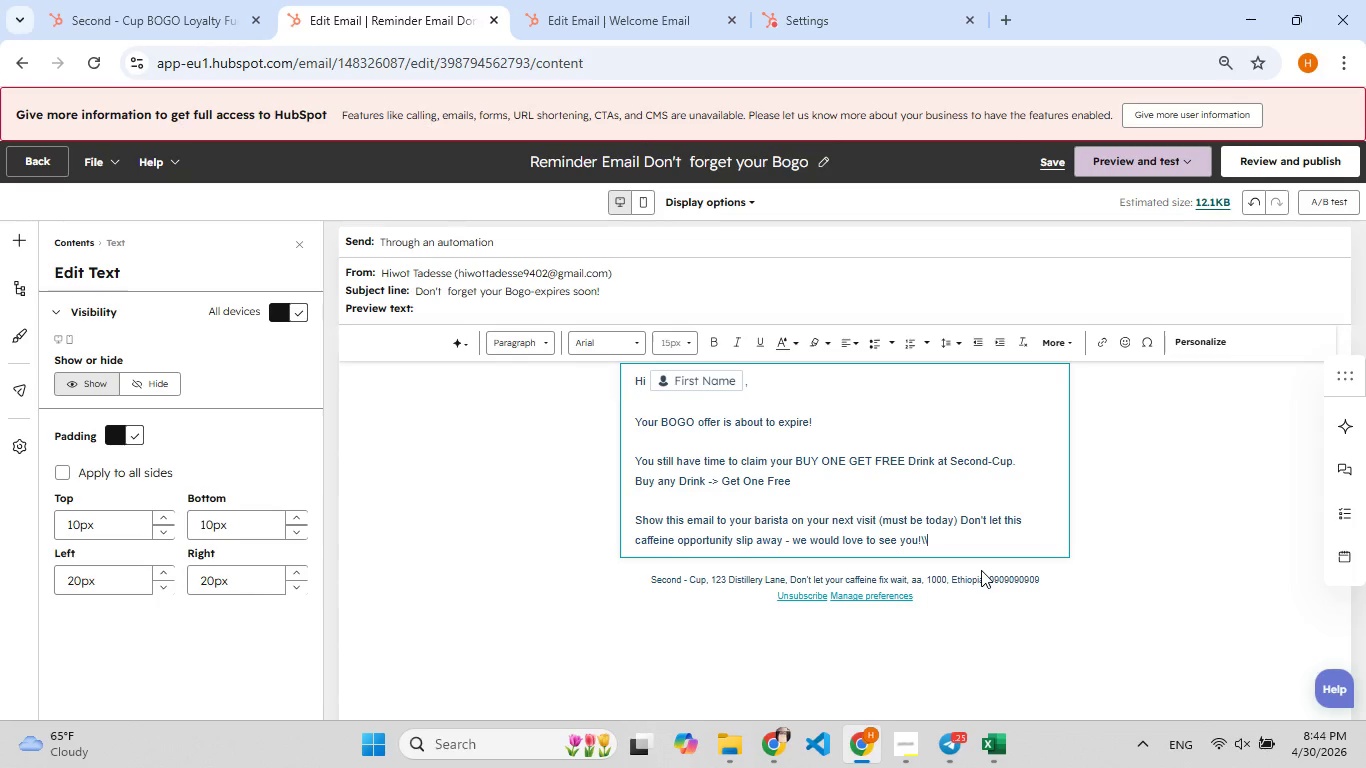 
key(F9)
 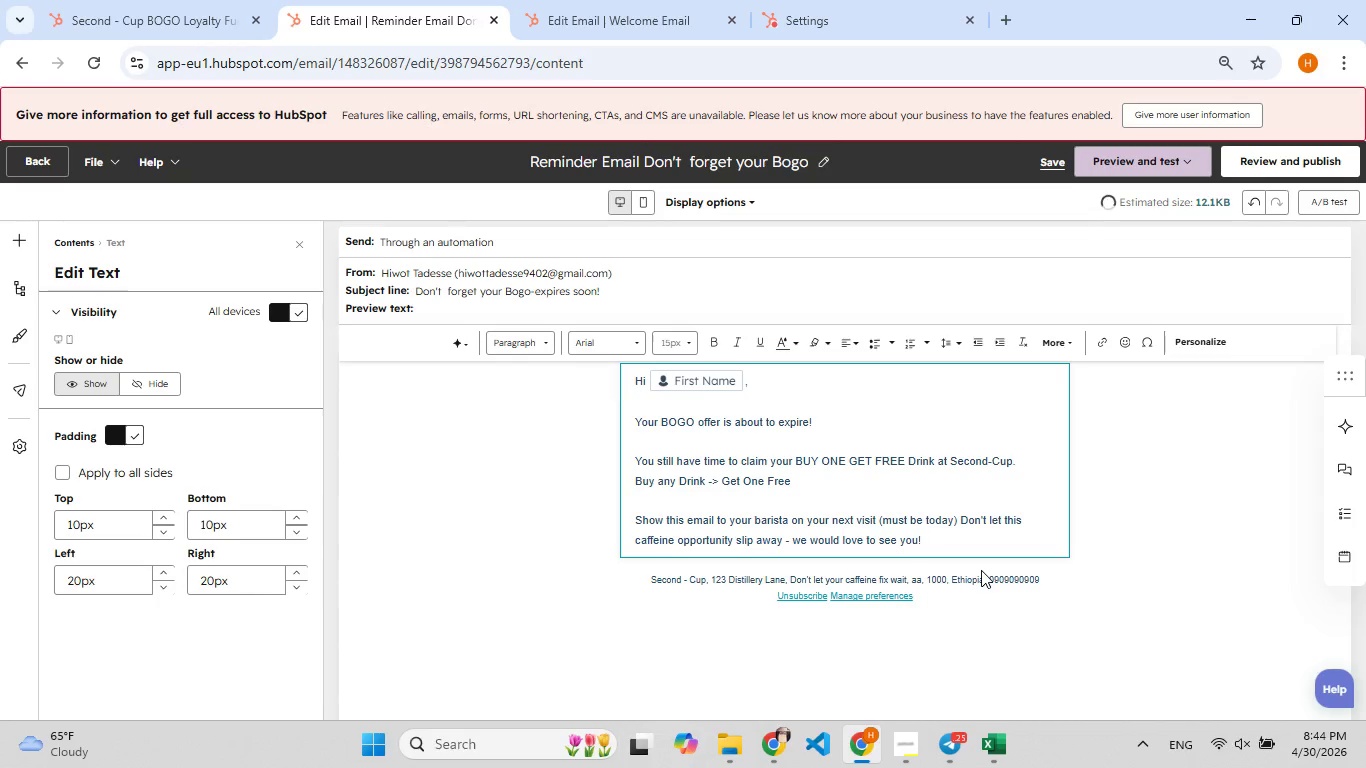 
key(F9)
 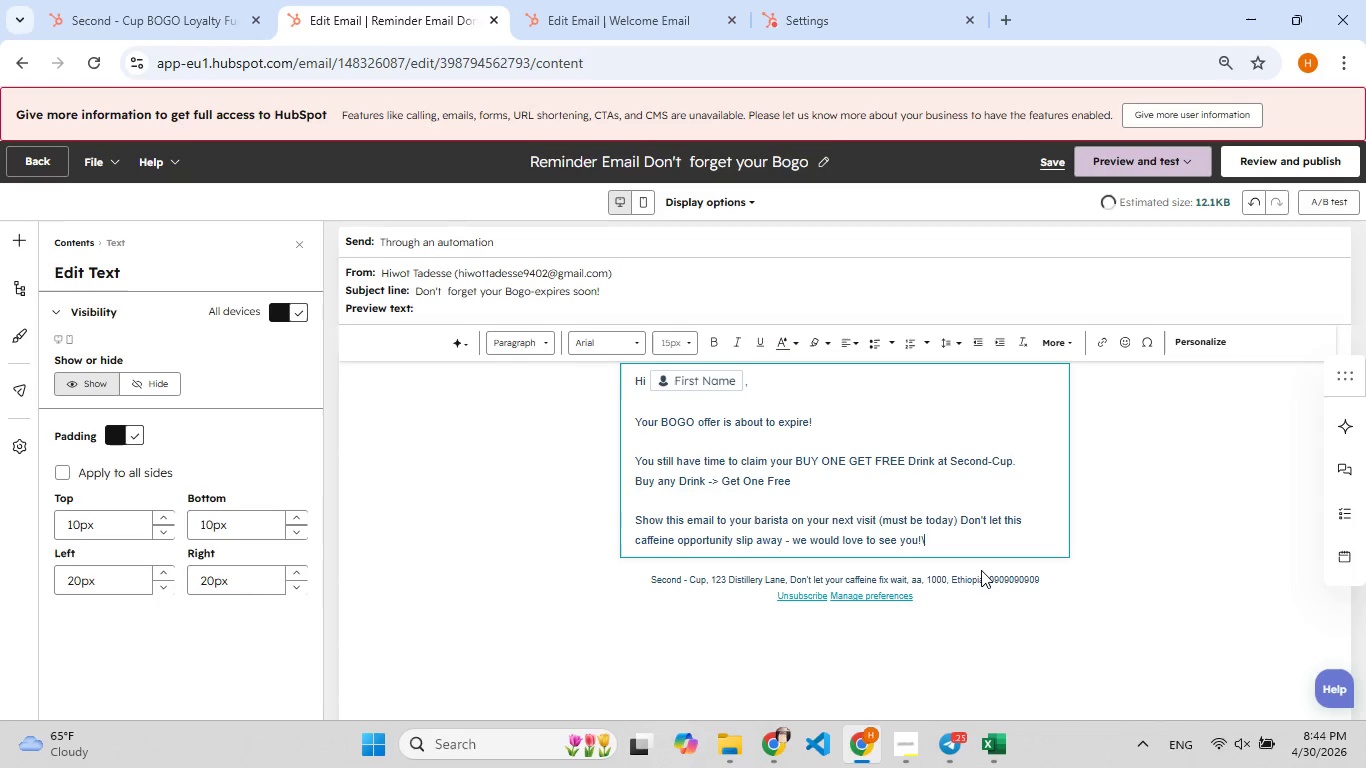 
key(Backspace)
 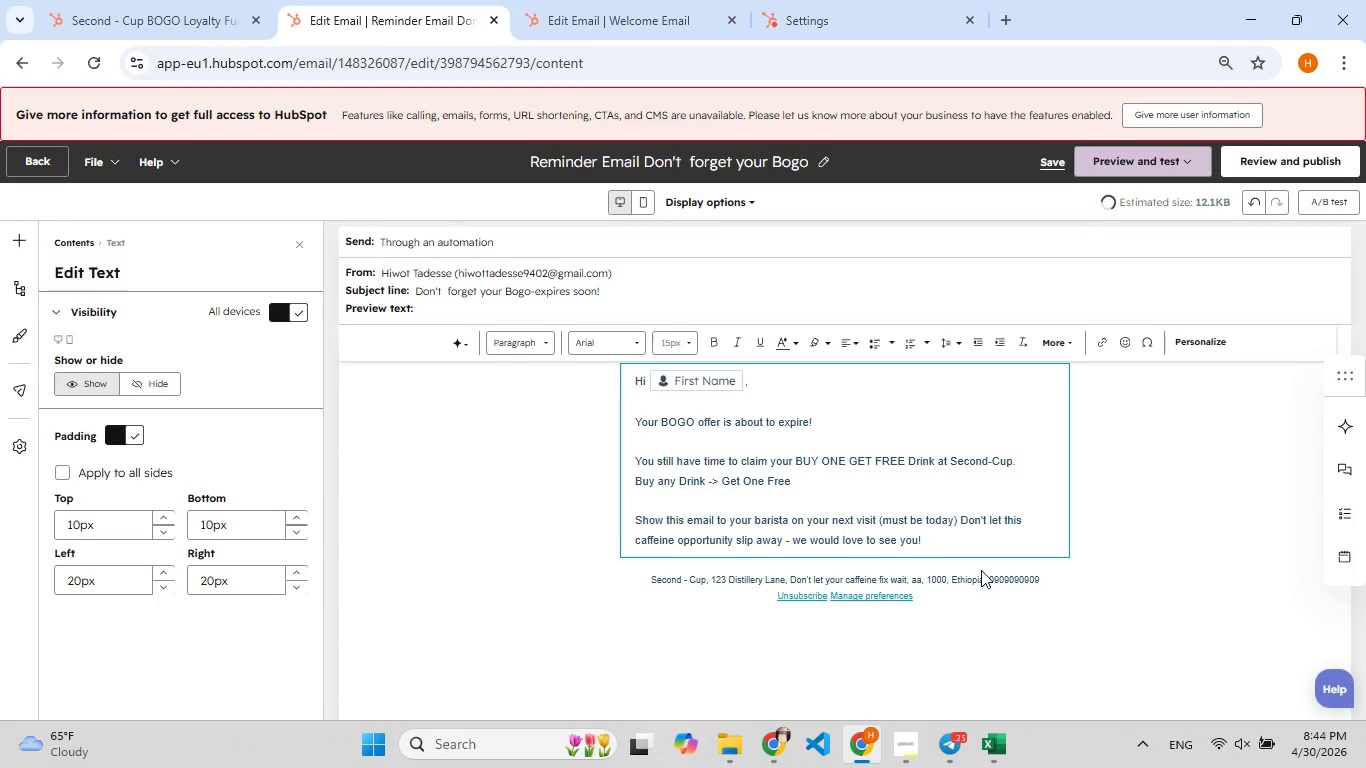 
key(F9)
 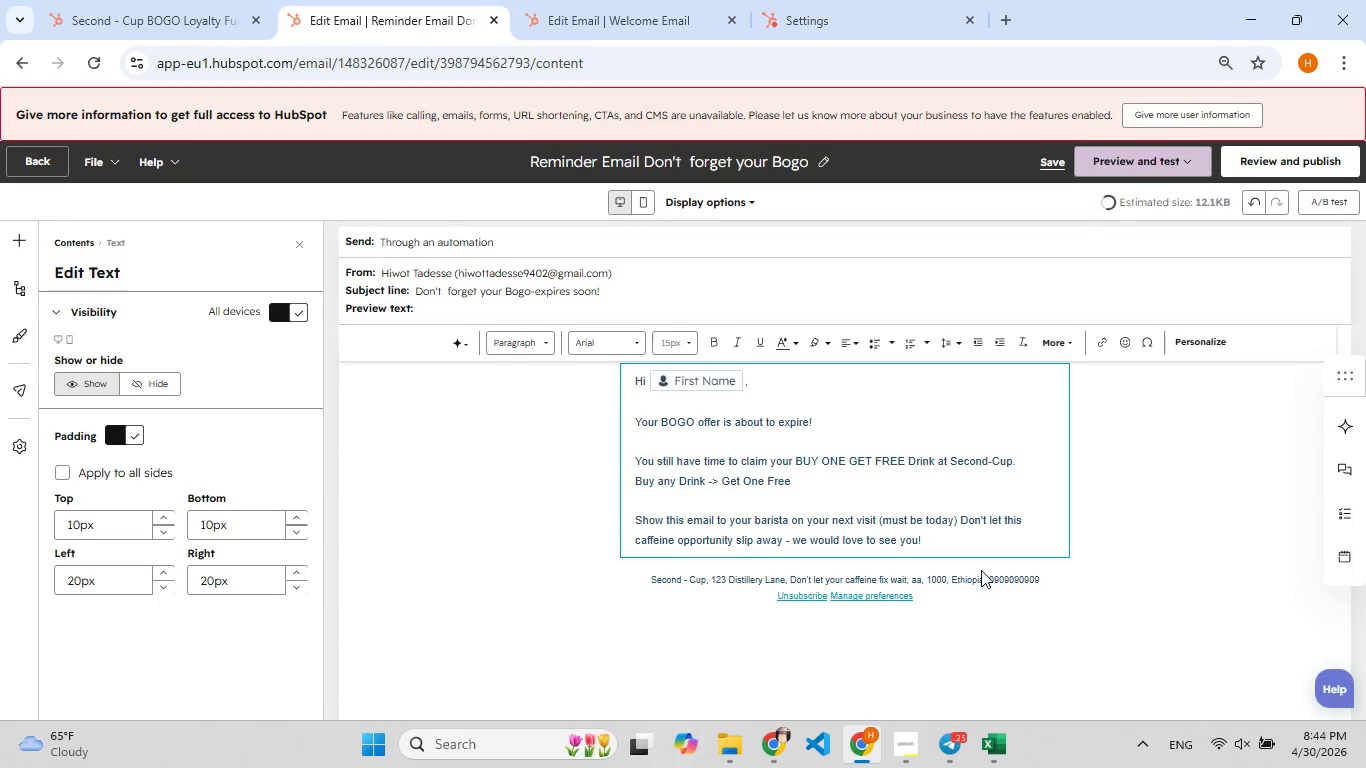 
key(Backspace)
 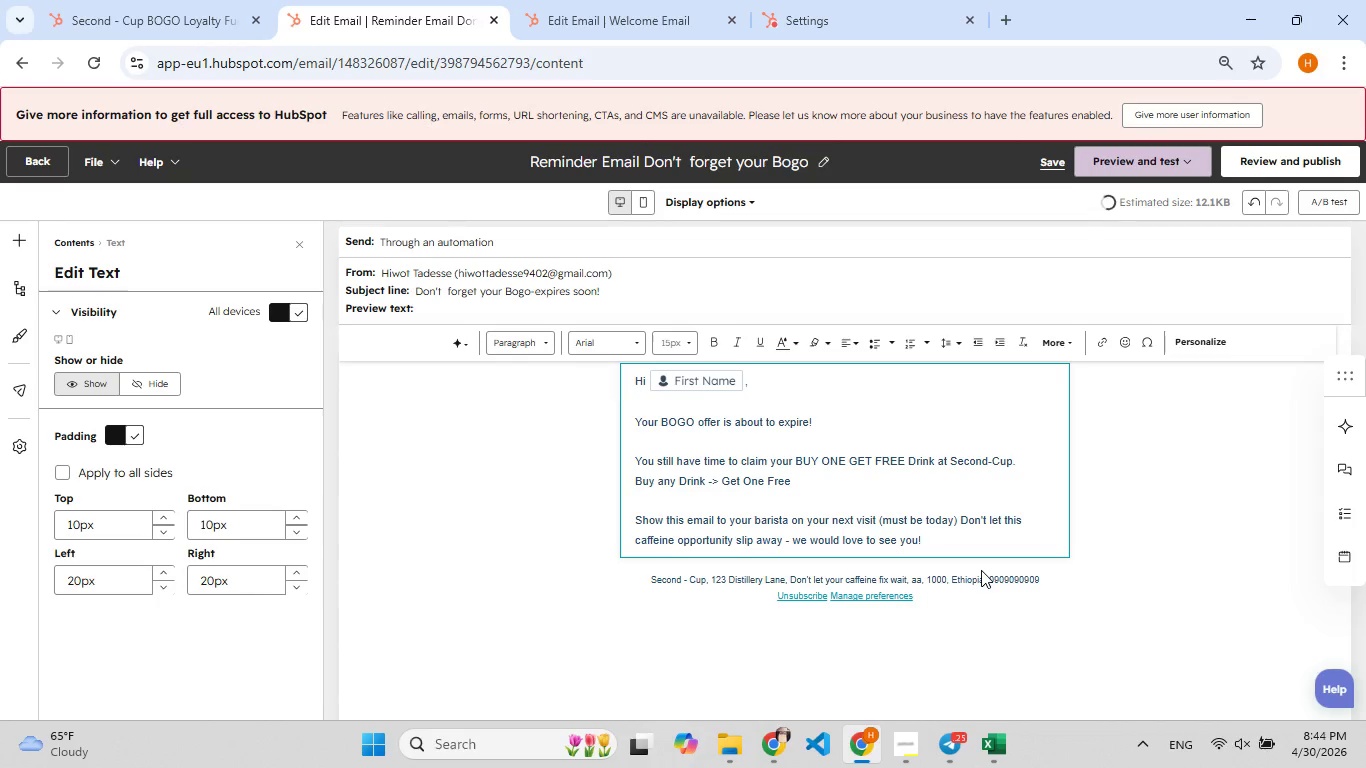 
key(Enter)
 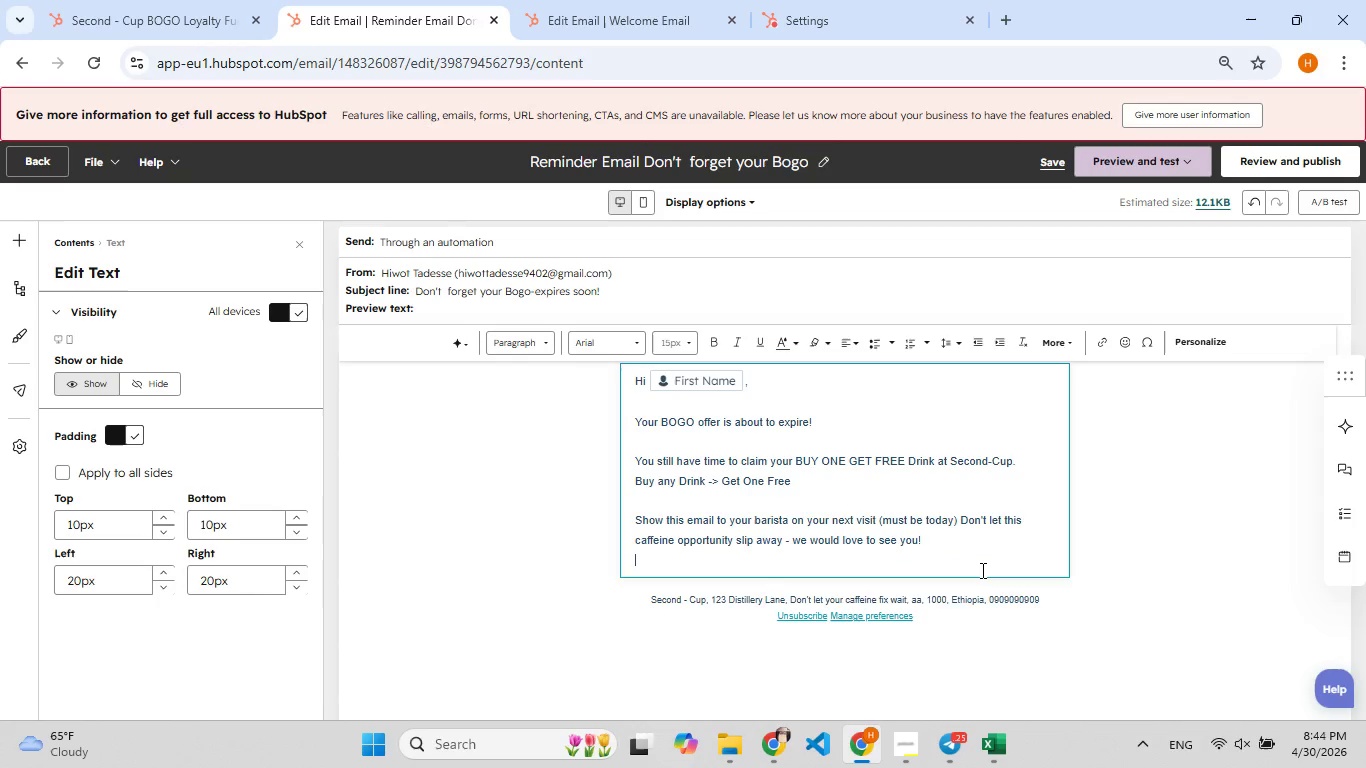 
key(Enter)
 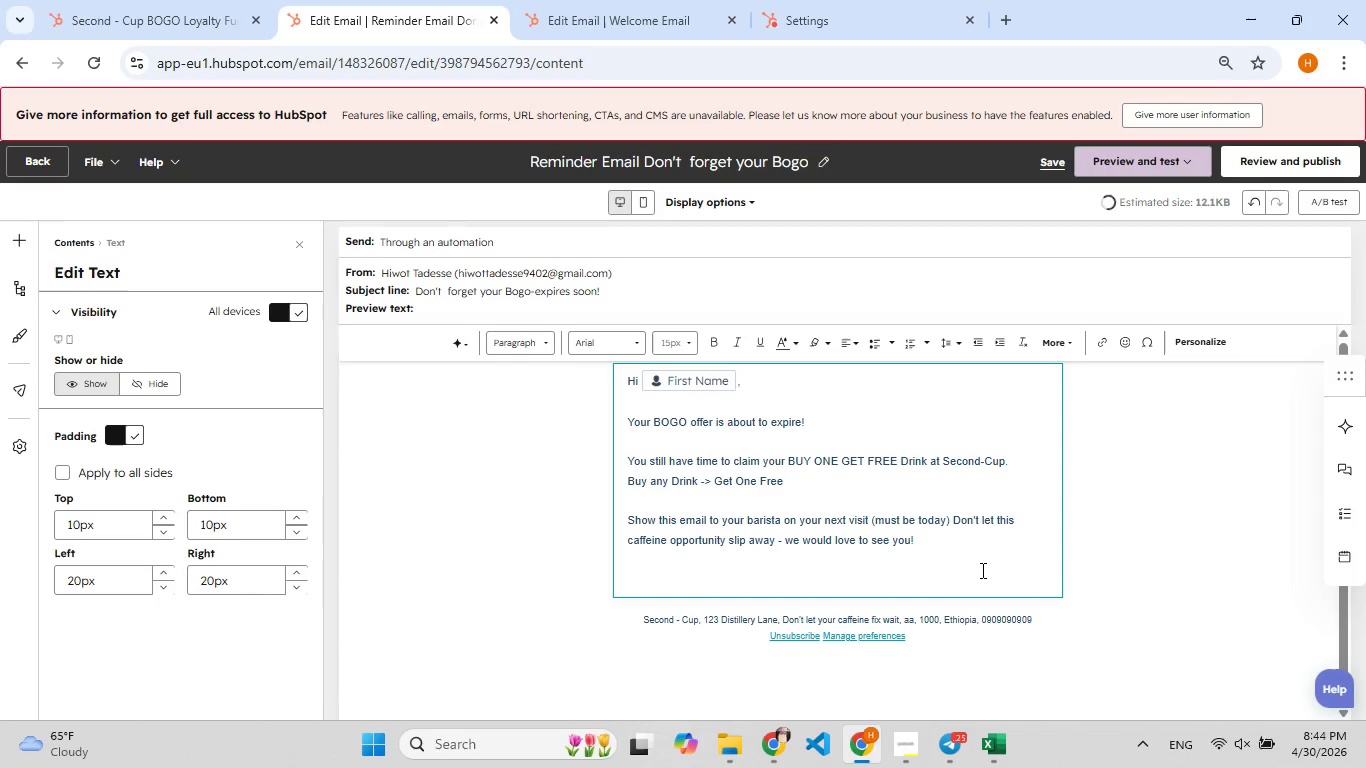 
type(Slip [F7]happil)
 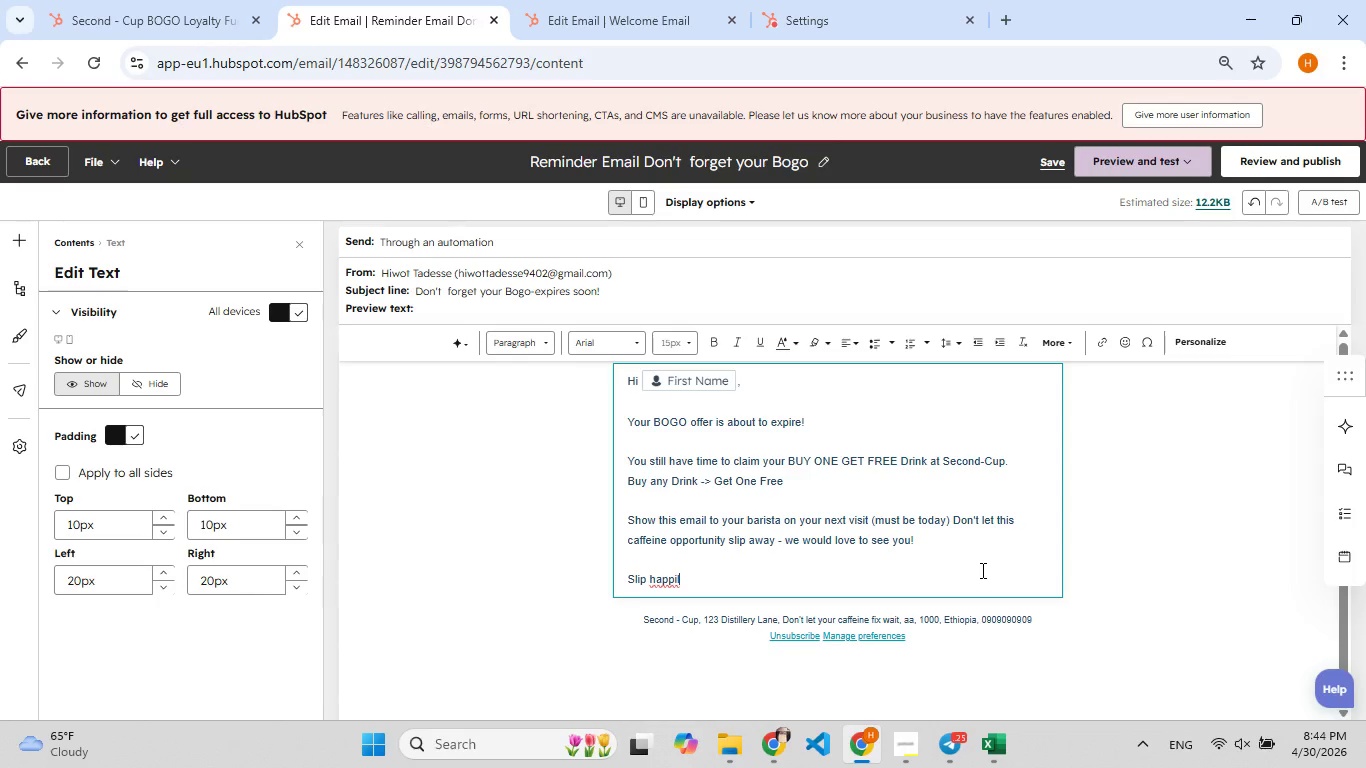 
key(Y)
 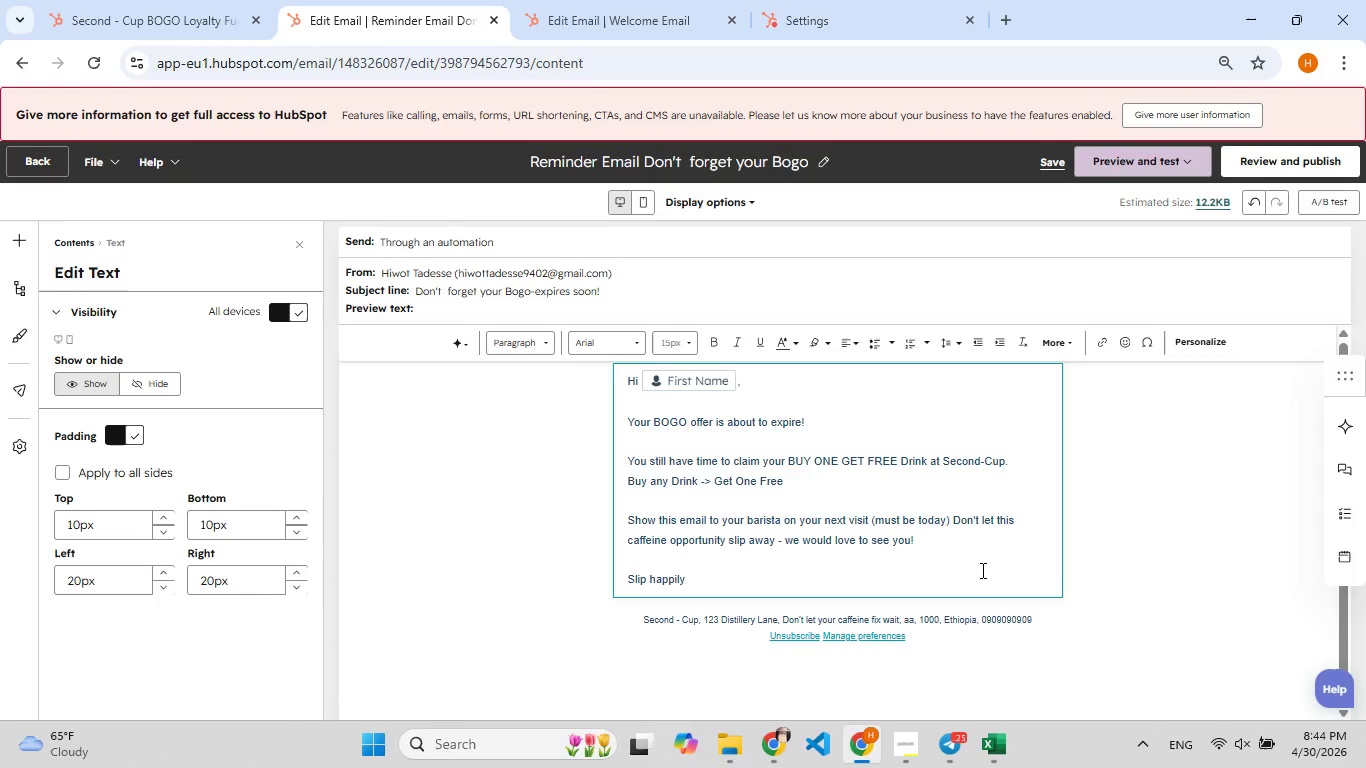 
key(Comma)
 